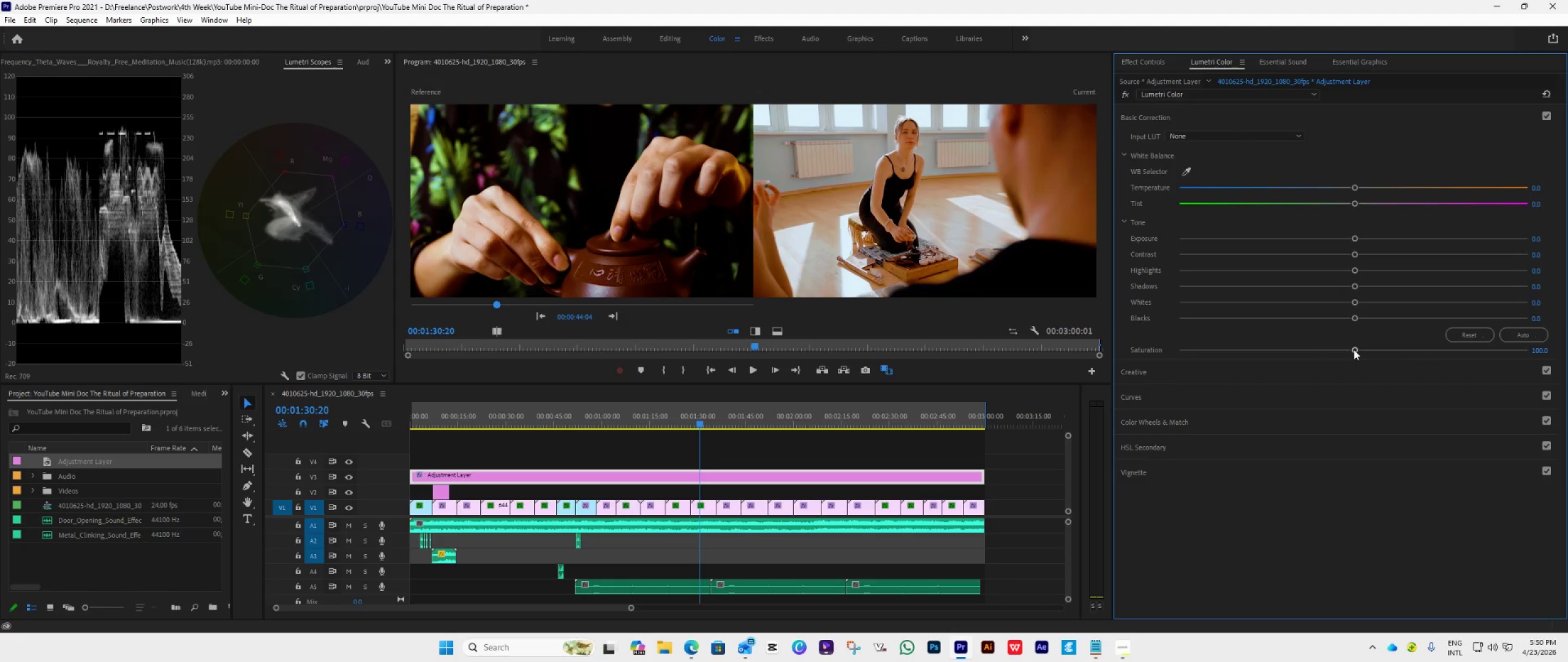 
left_click_drag(start_coordinate=[1354, 349], to_coordinate=[1348, 352])
 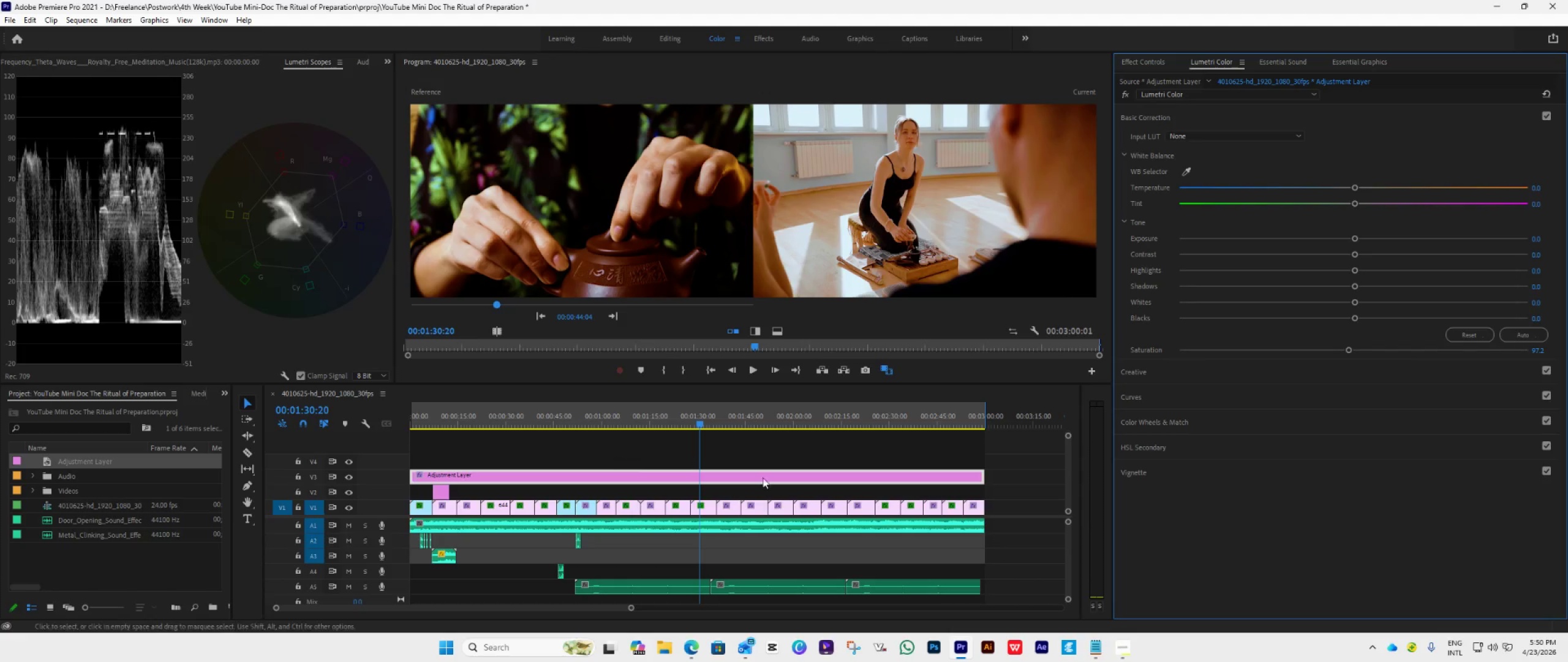 
wait(6.38)
 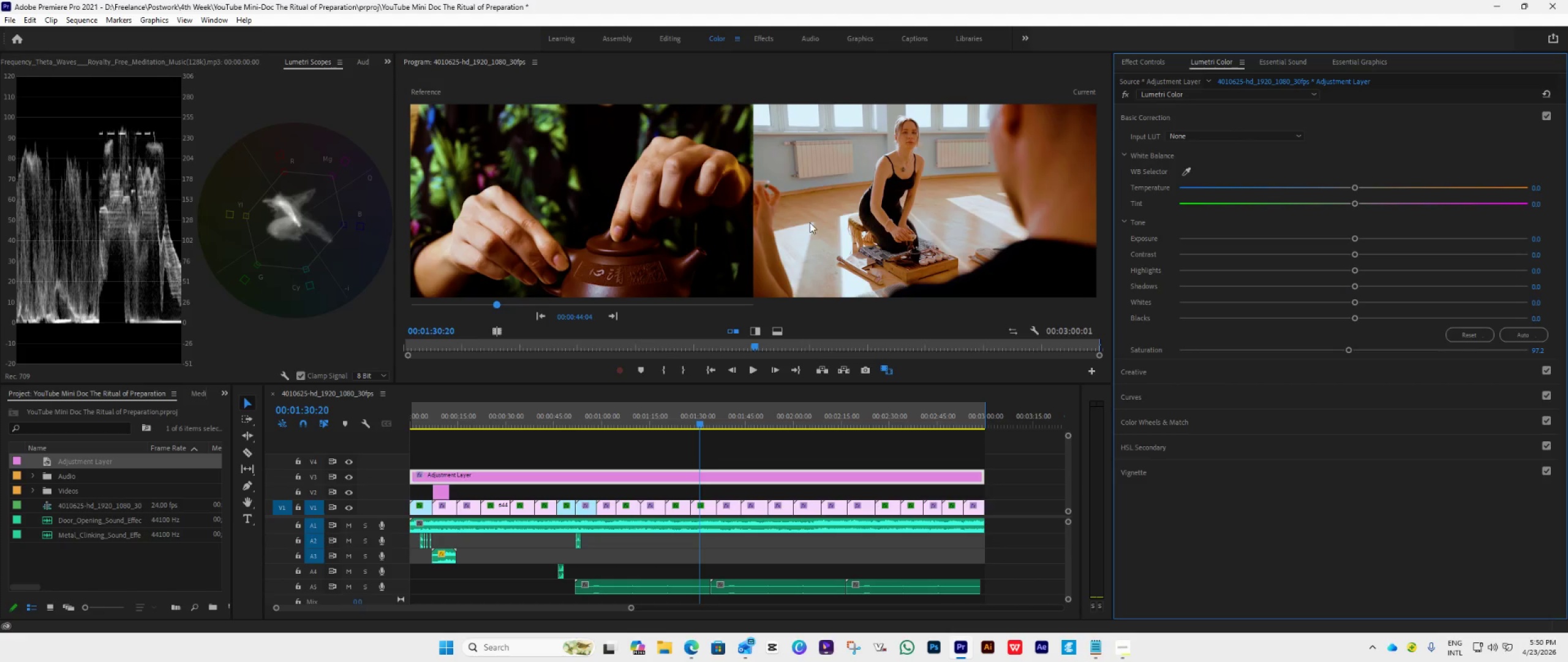 
left_click_drag(start_coordinate=[700, 424], to_coordinate=[566, 469])
 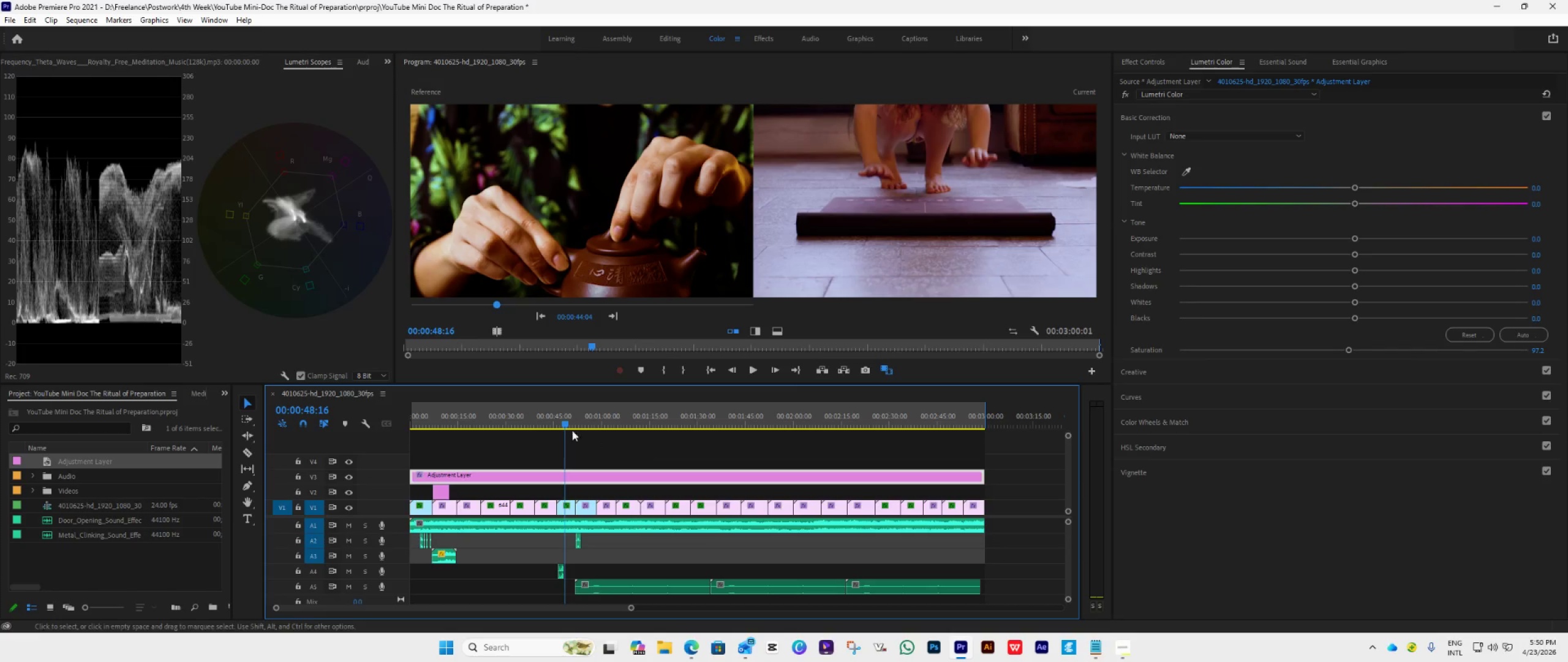 
left_click_drag(start_coordinate=[566, 422], to_coordinate=[566, 429])
 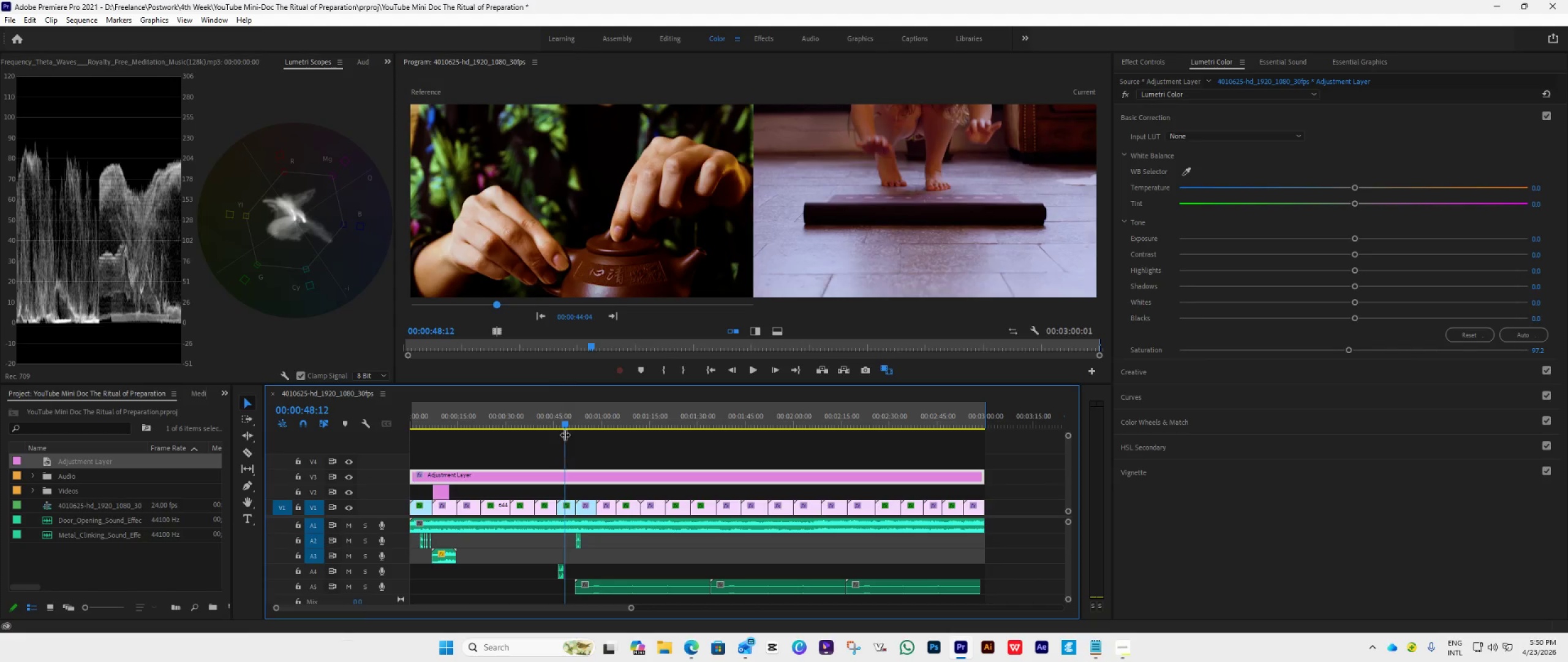 
left_click_drag(start_coordinate=[565, 428], to_coordinate=[572, 430])
 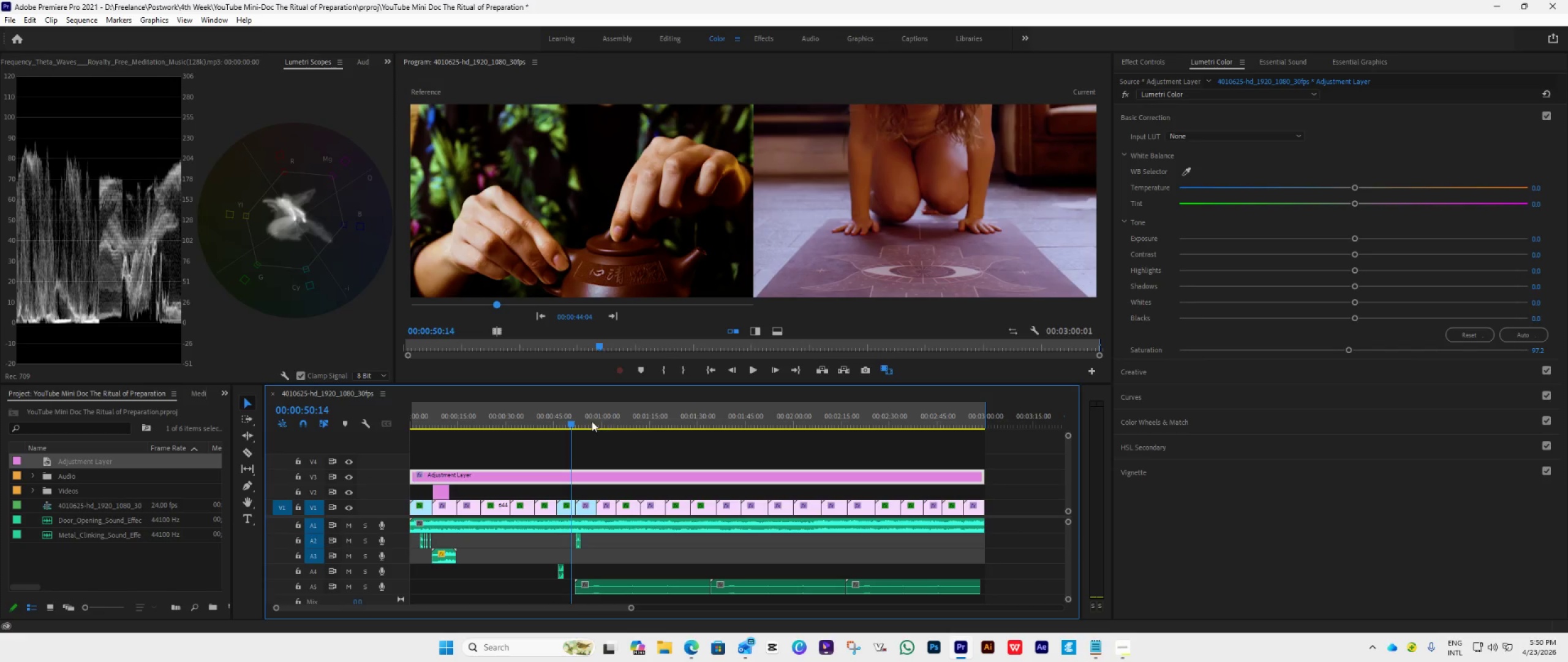 
left_click_drag(start_coordinate=[565, 426], to_coordinate=[496, 462])
 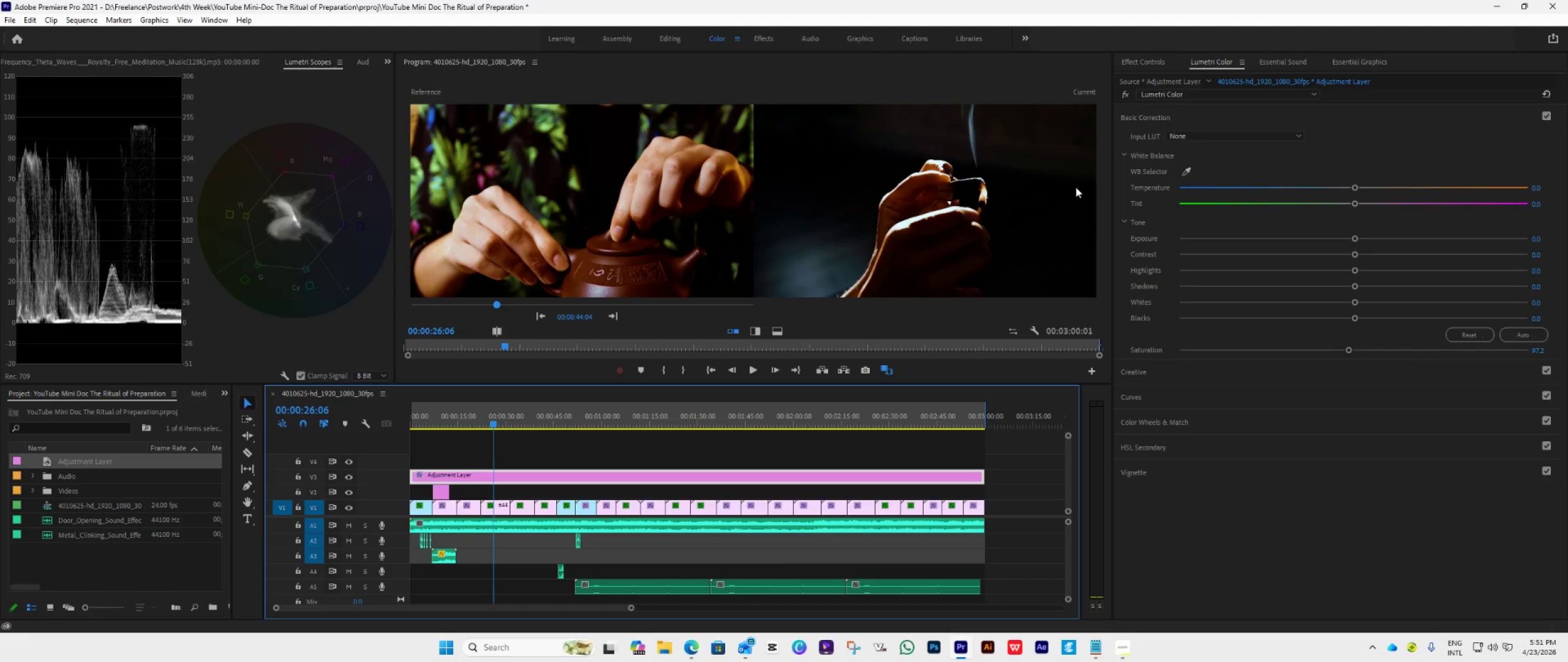 
left_click([1149, 116])
 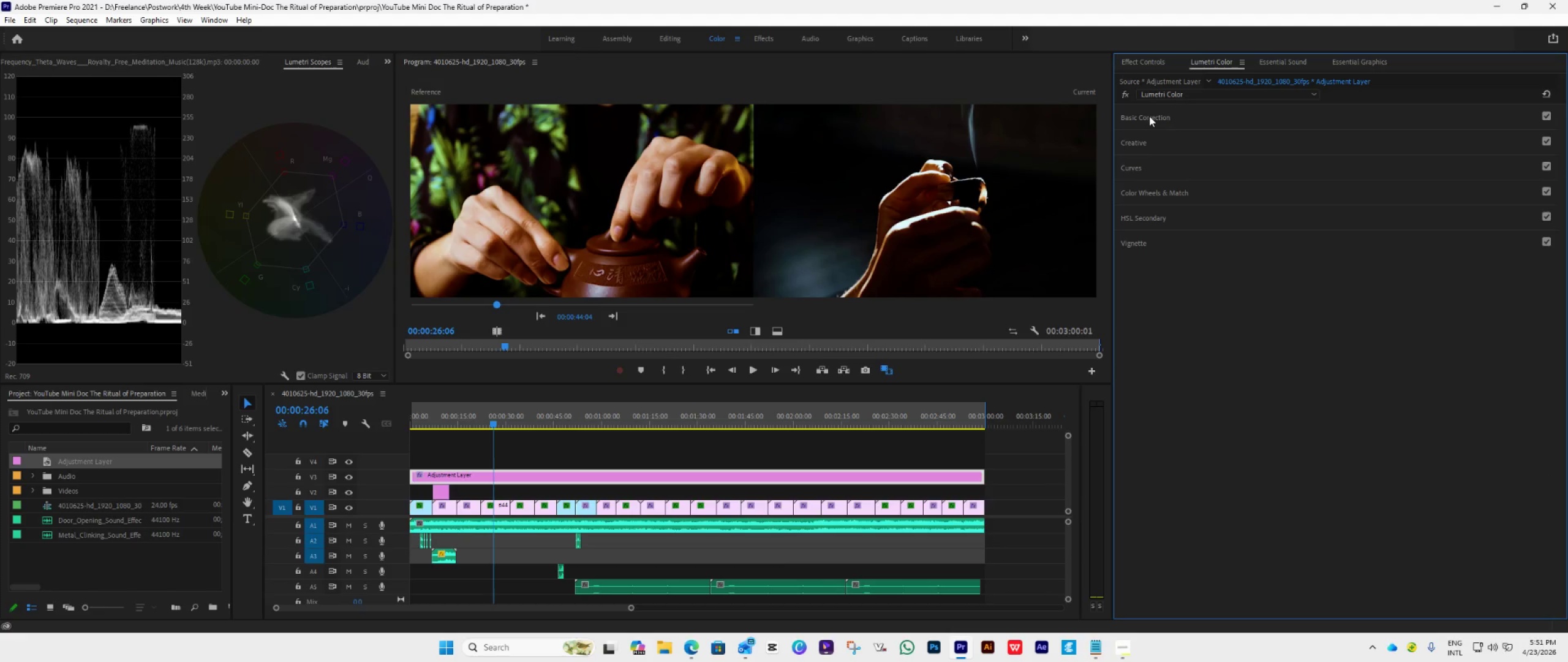 
left_click([1149, 116])
 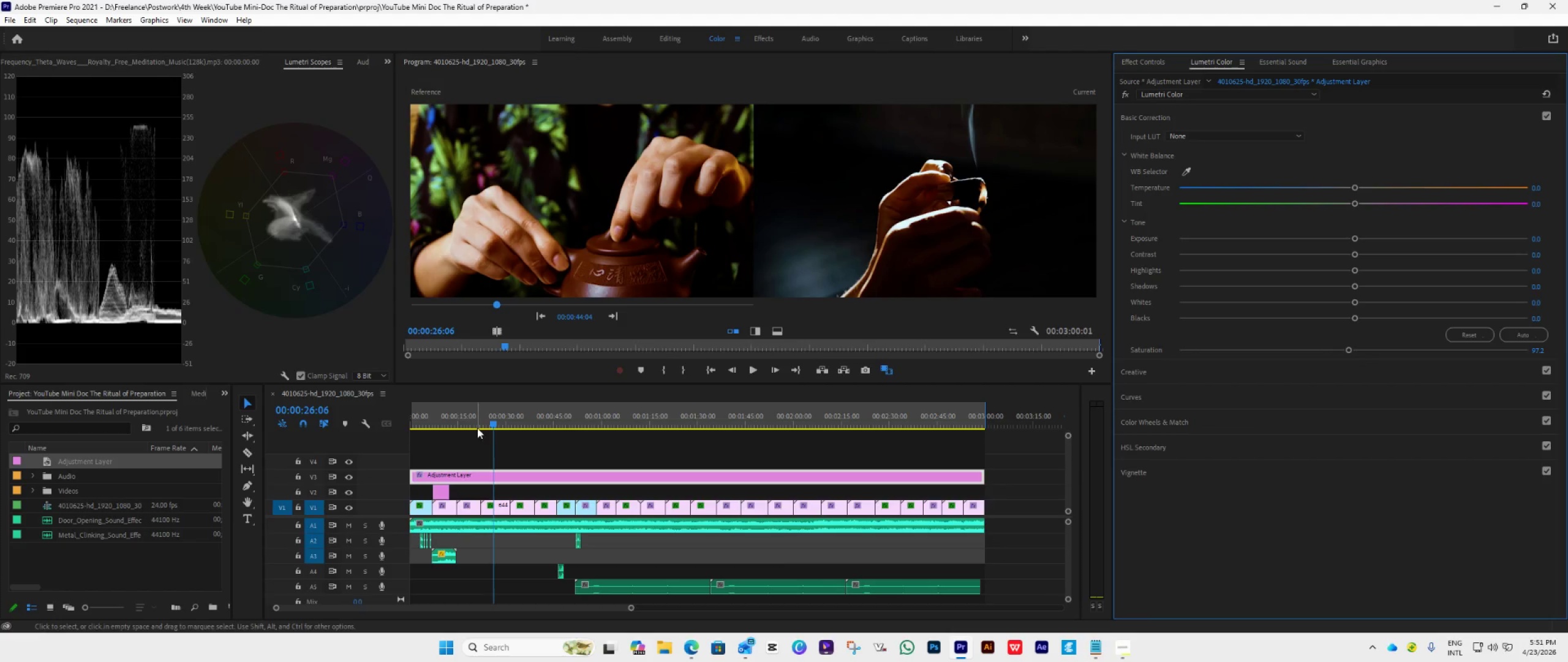 
left_click_drag(start_coordinate=[488, 424], to_coordinate=[506, 433])
 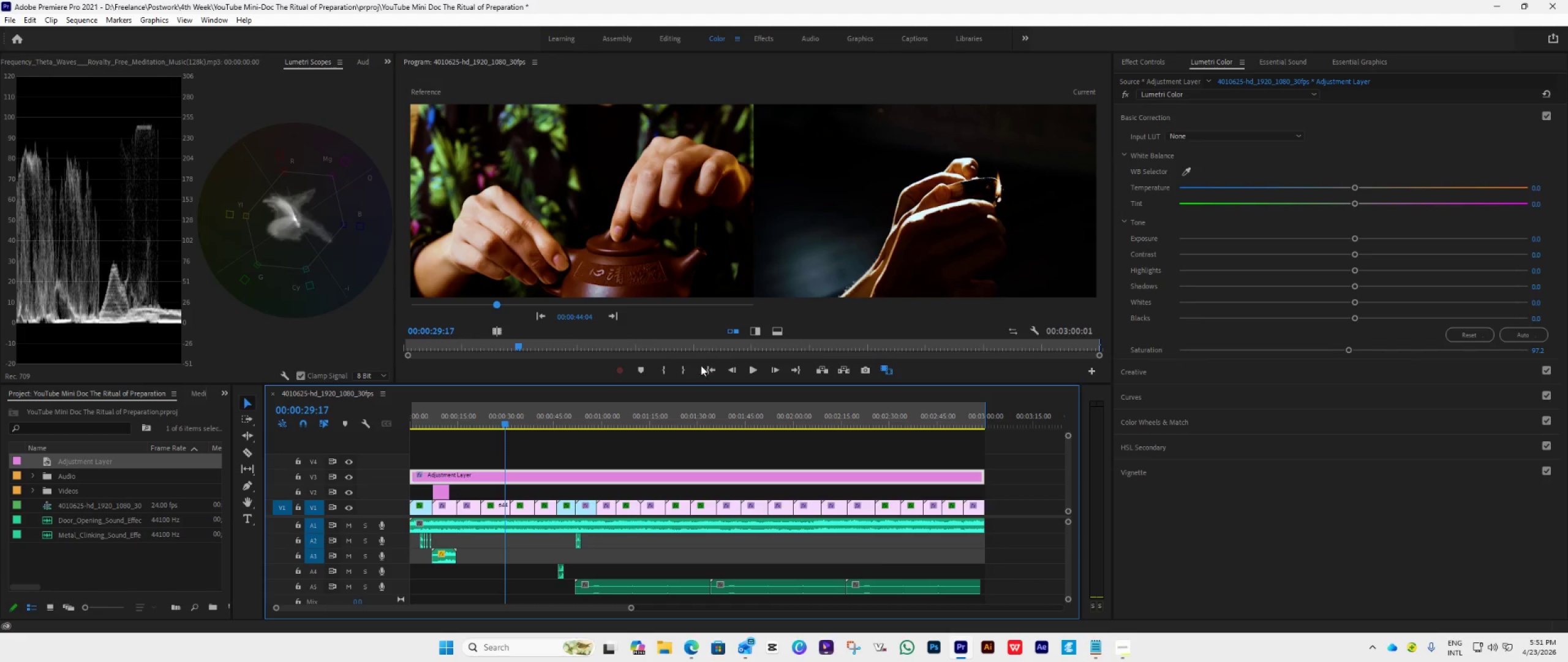 
left_click([713, 371])
 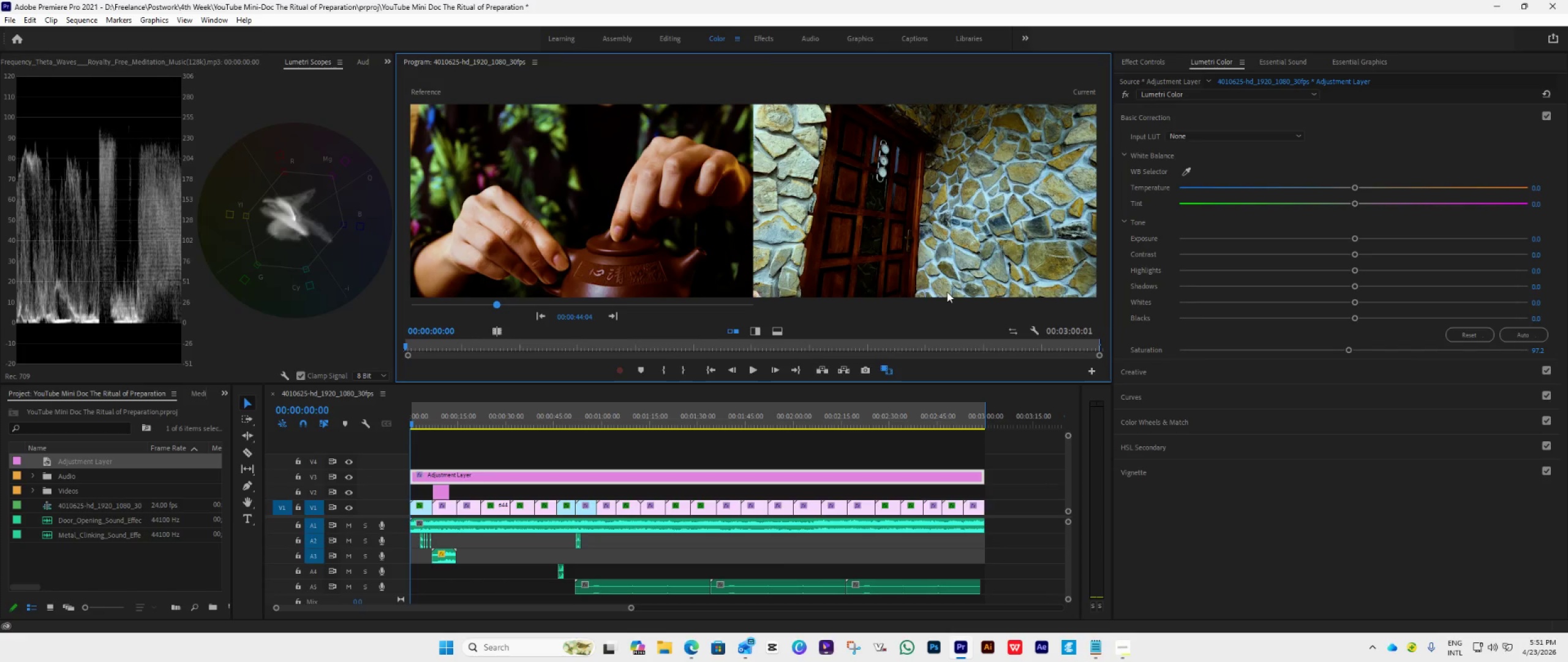 
wait(7.94)
 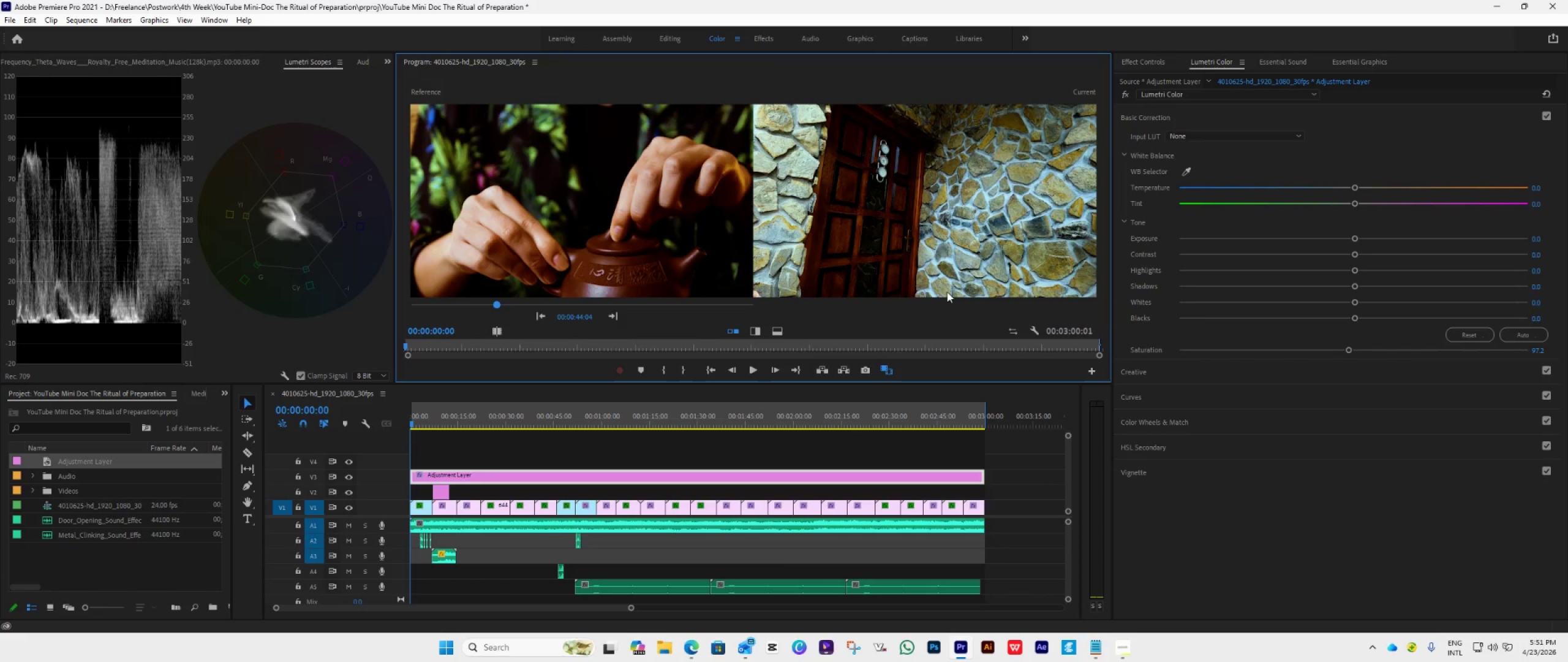 
left_click_drag(start_coordinate=[413, 422], to_coordinate=[426, 443])
 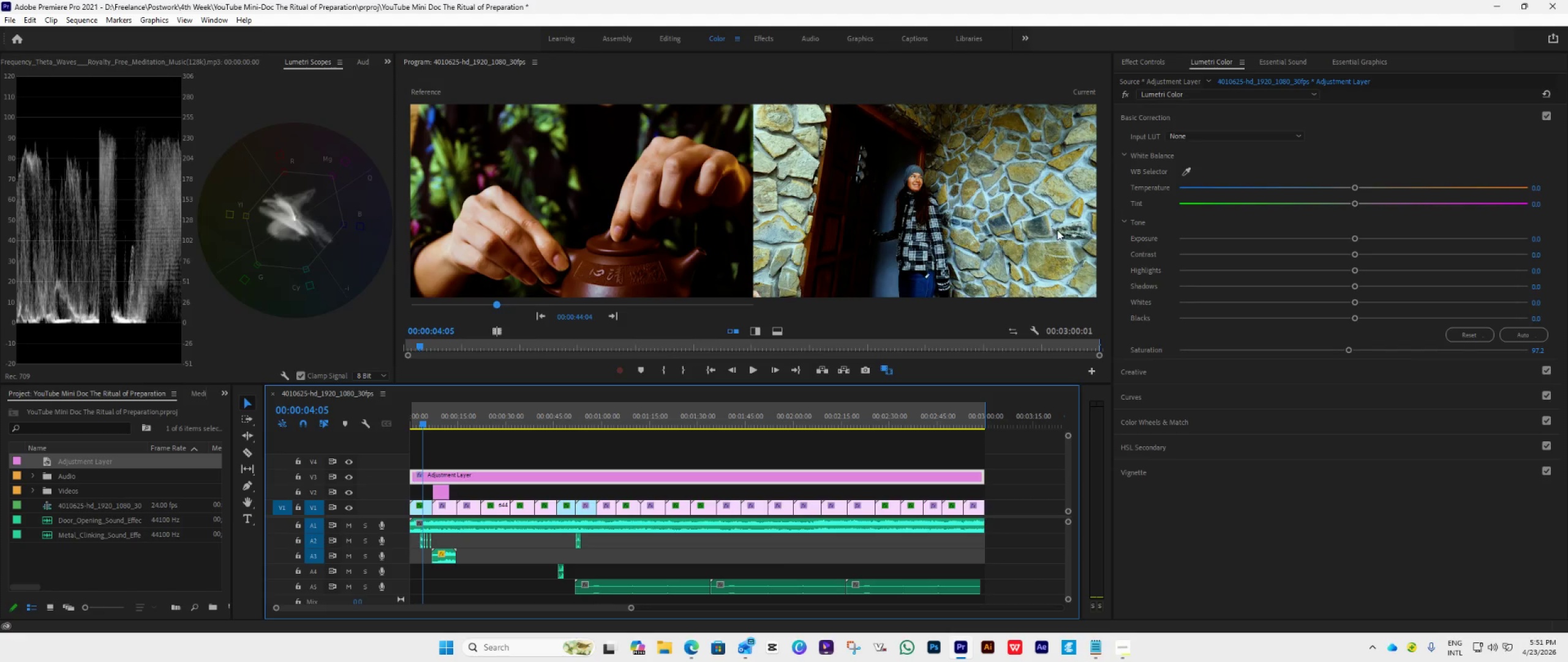 
left_click([1221, 117])
 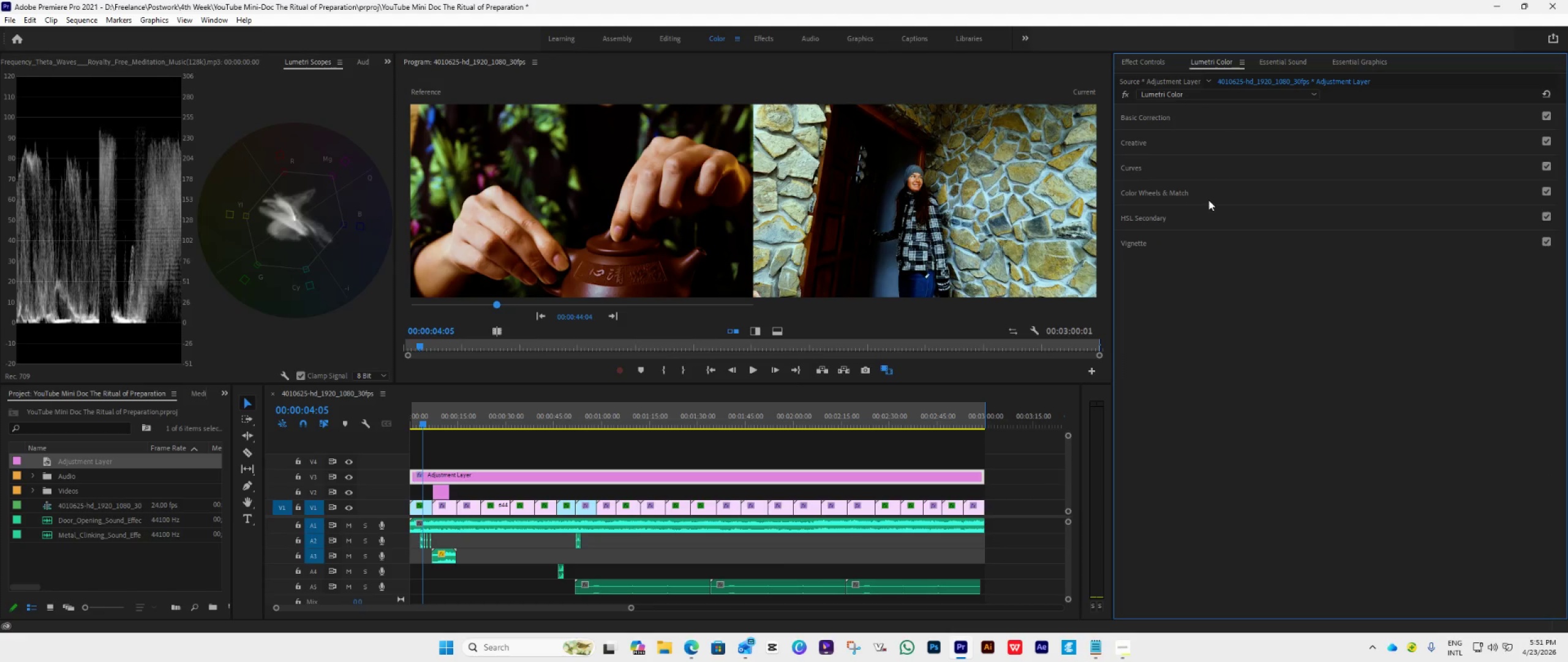 
left_click([1222, 196])
 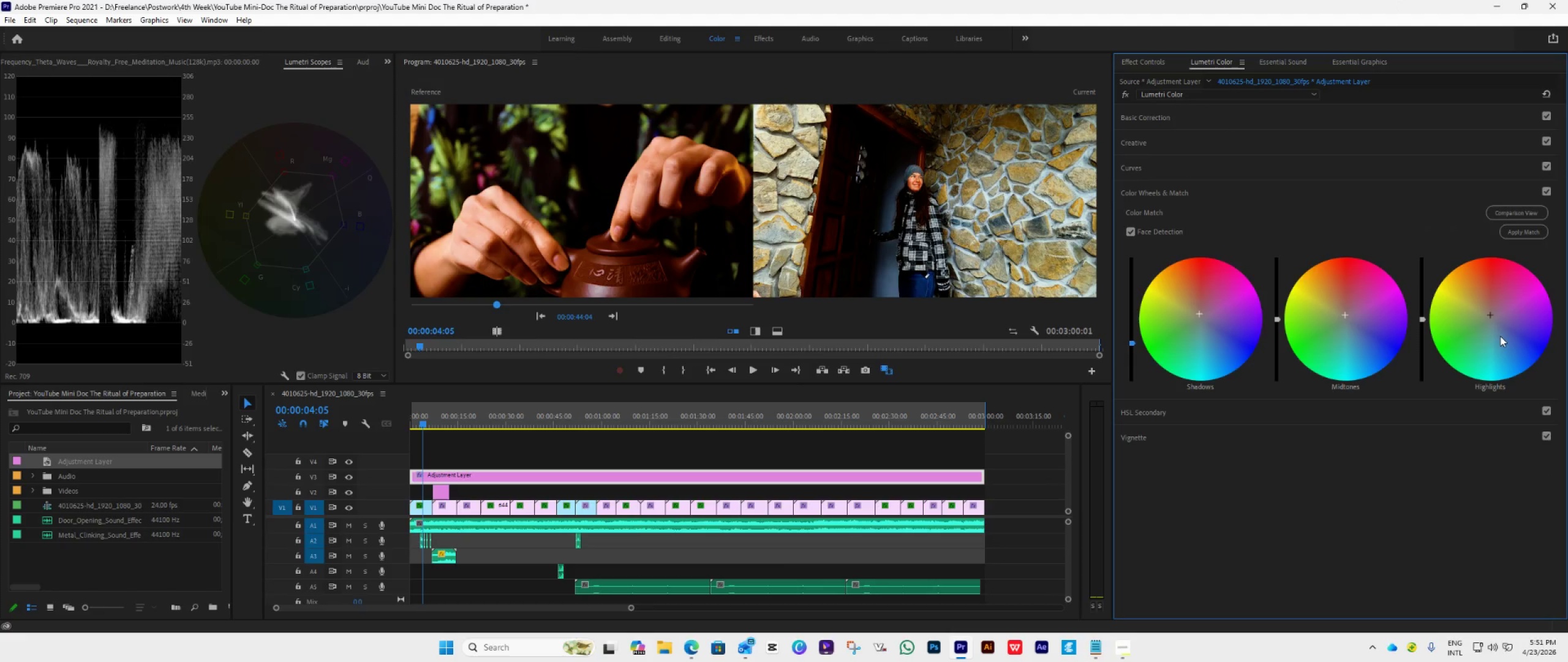 
left_click_drag(start_coordinate=[1488, 314], to_coordinate=[1506, 330])
 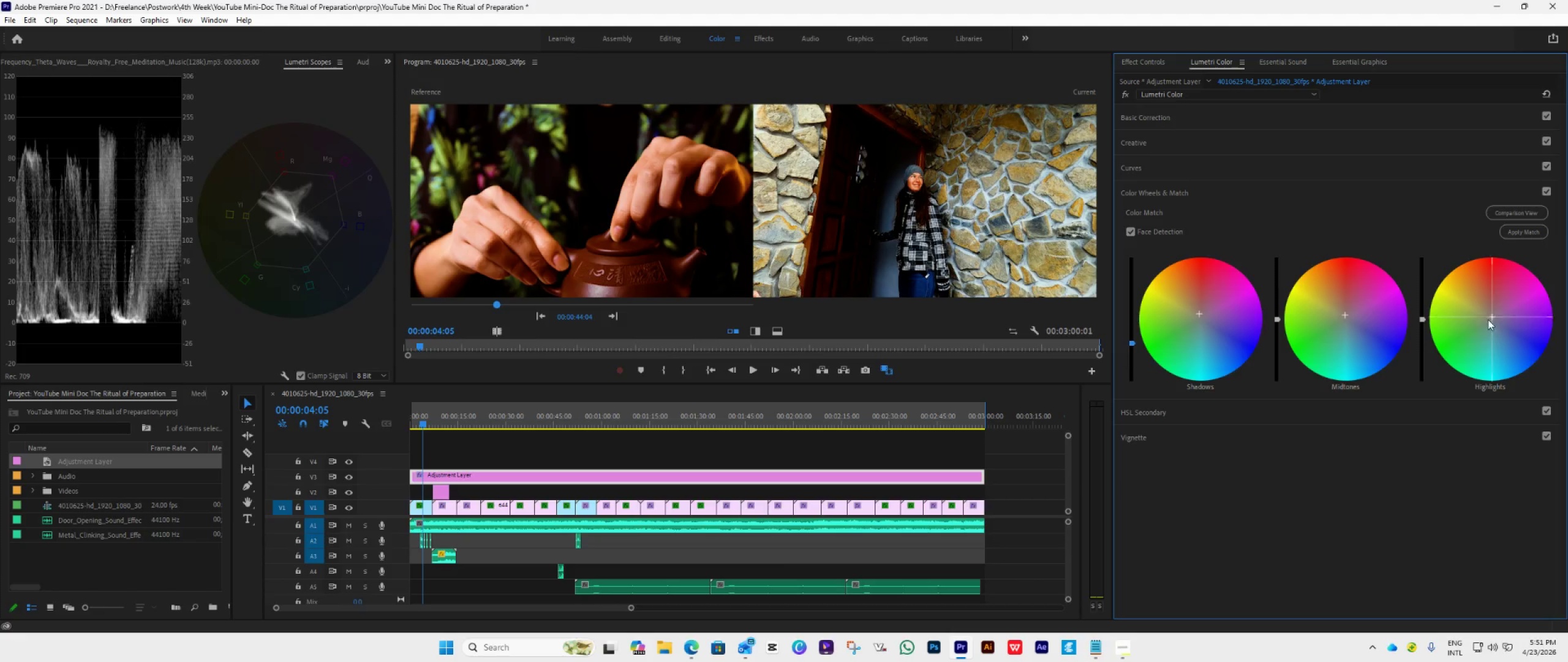 
double_click([1491, 333])
 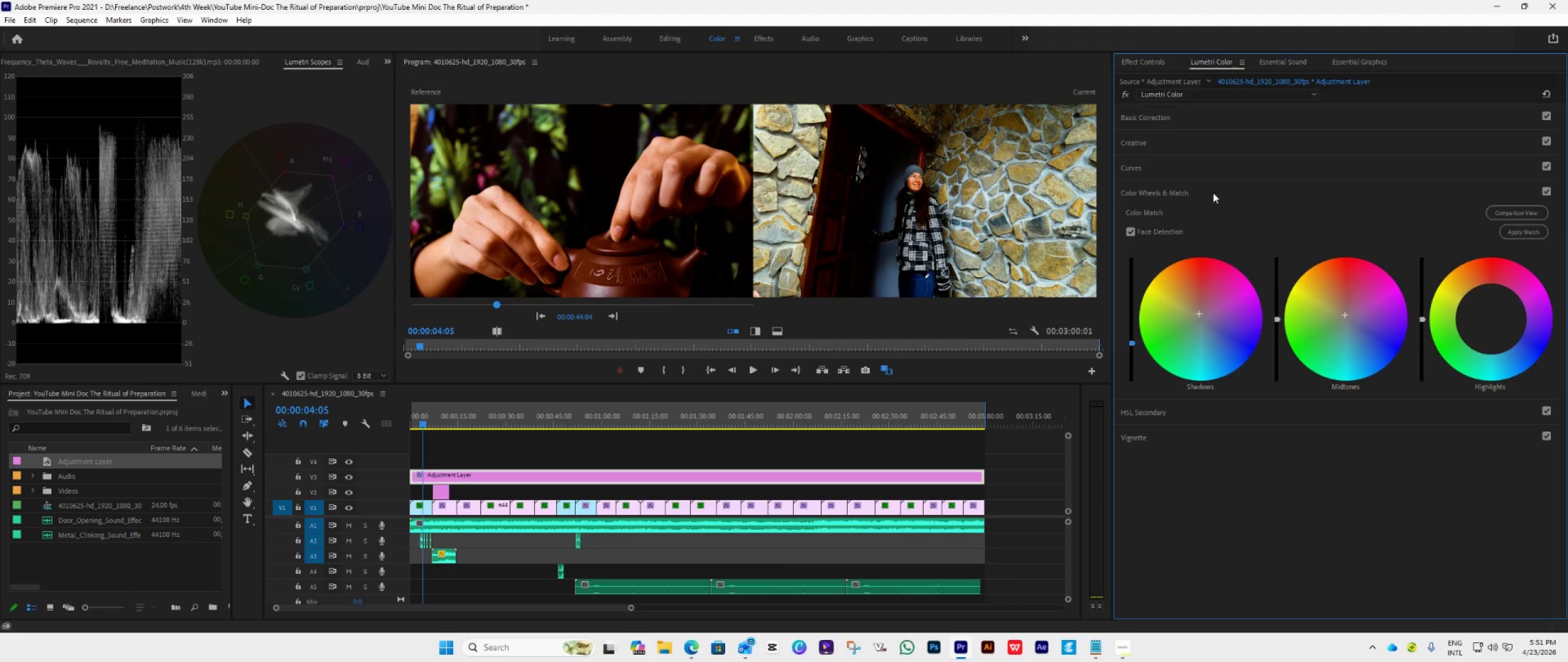 
left_click([1221, 135])
 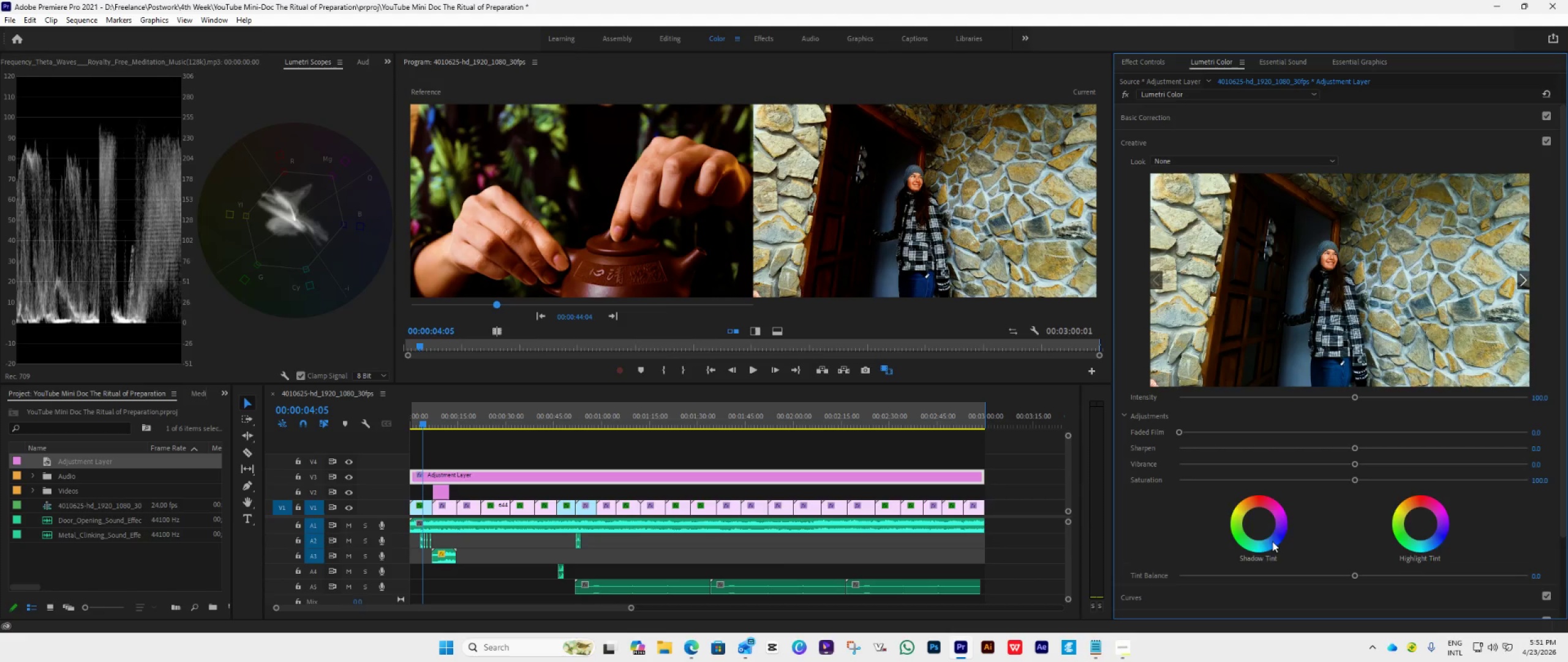 
left_click_drag(start_coordinate=[1258, 523], to_coordinate=[1240, 493])
 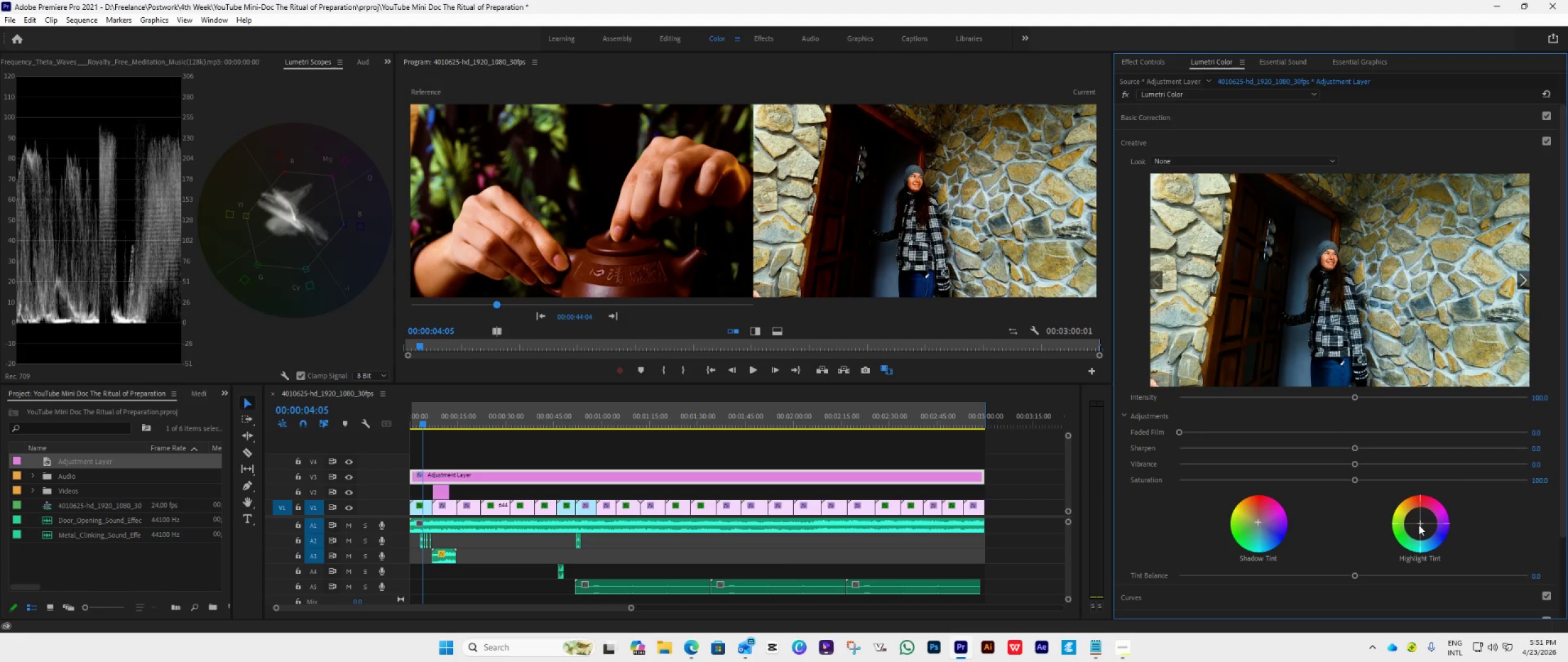 
left_click_drag(start_coordinate=[1419, 525], to_coordinate=[1408, 499])
 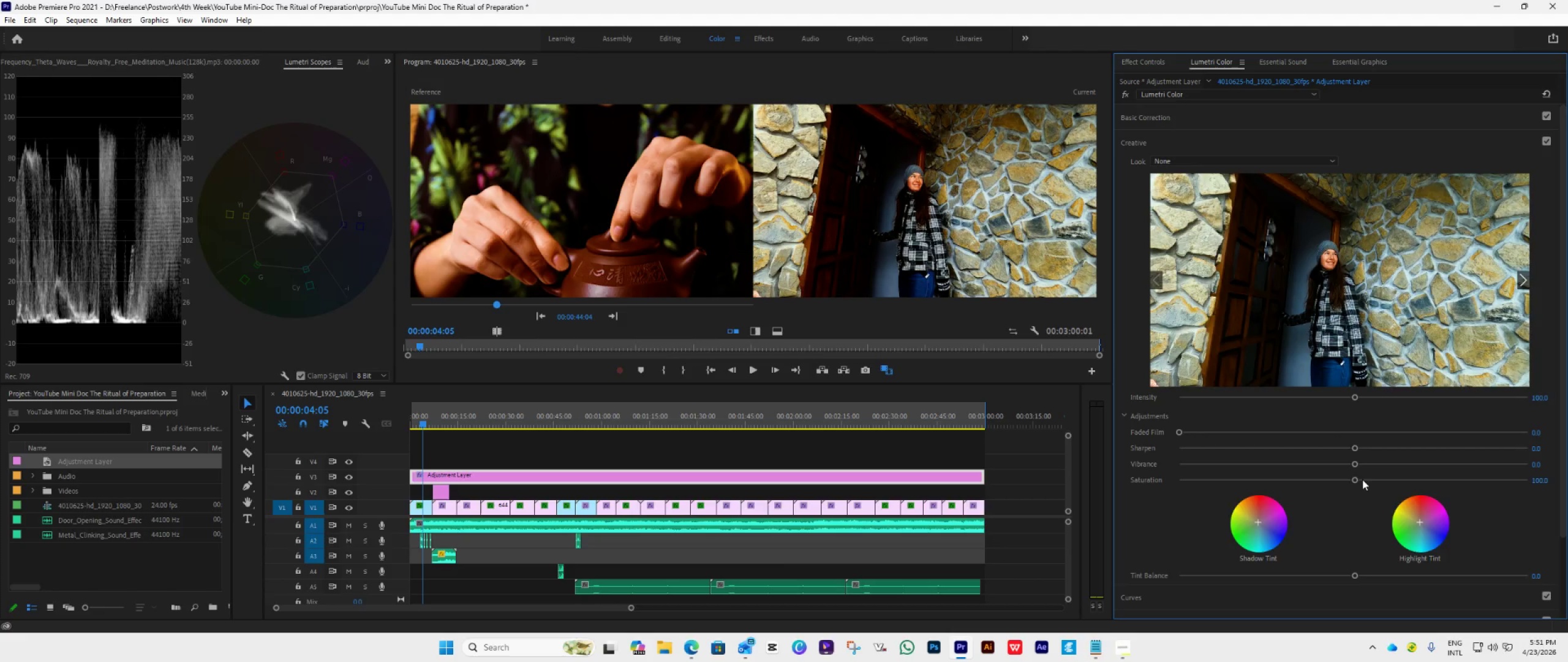 
wait(5.34)
 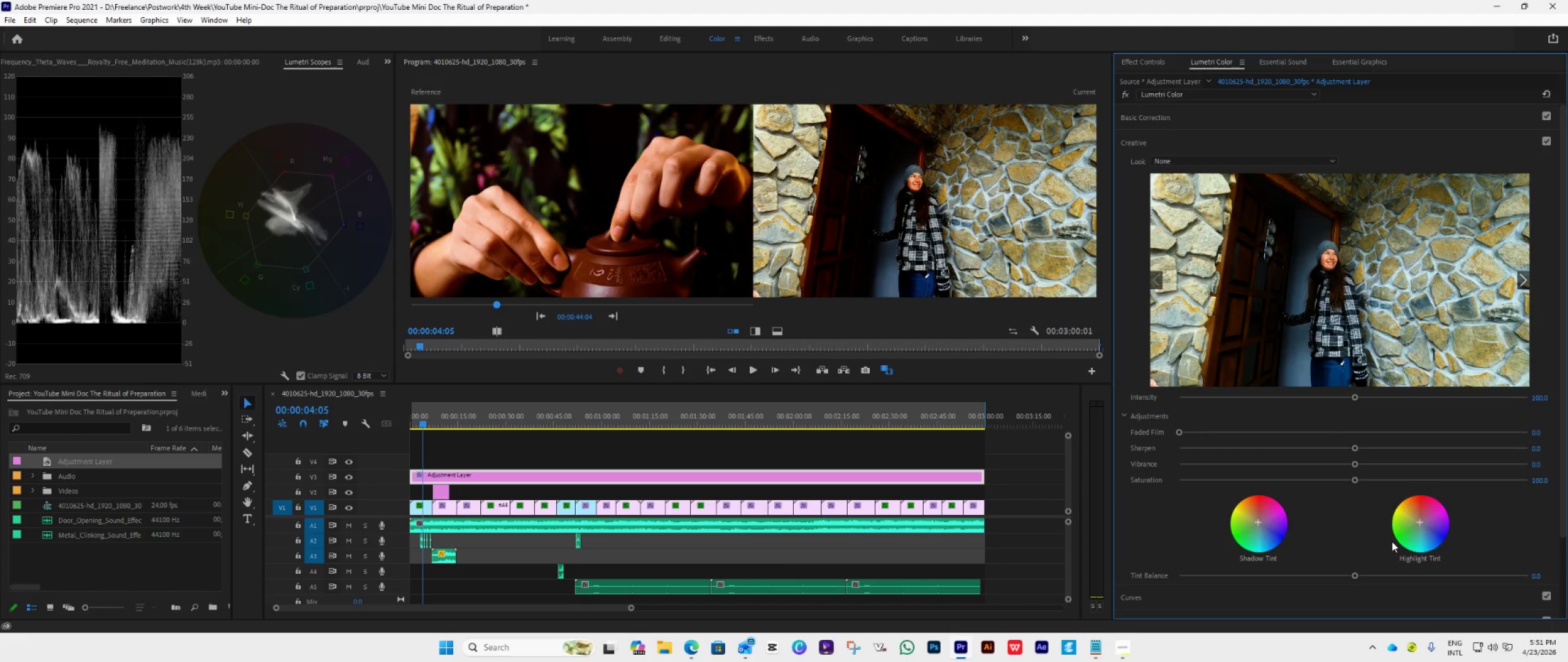 
left_click_drag(start_coordinate=[1357, 463], to_coordinate=[1325, 544])
 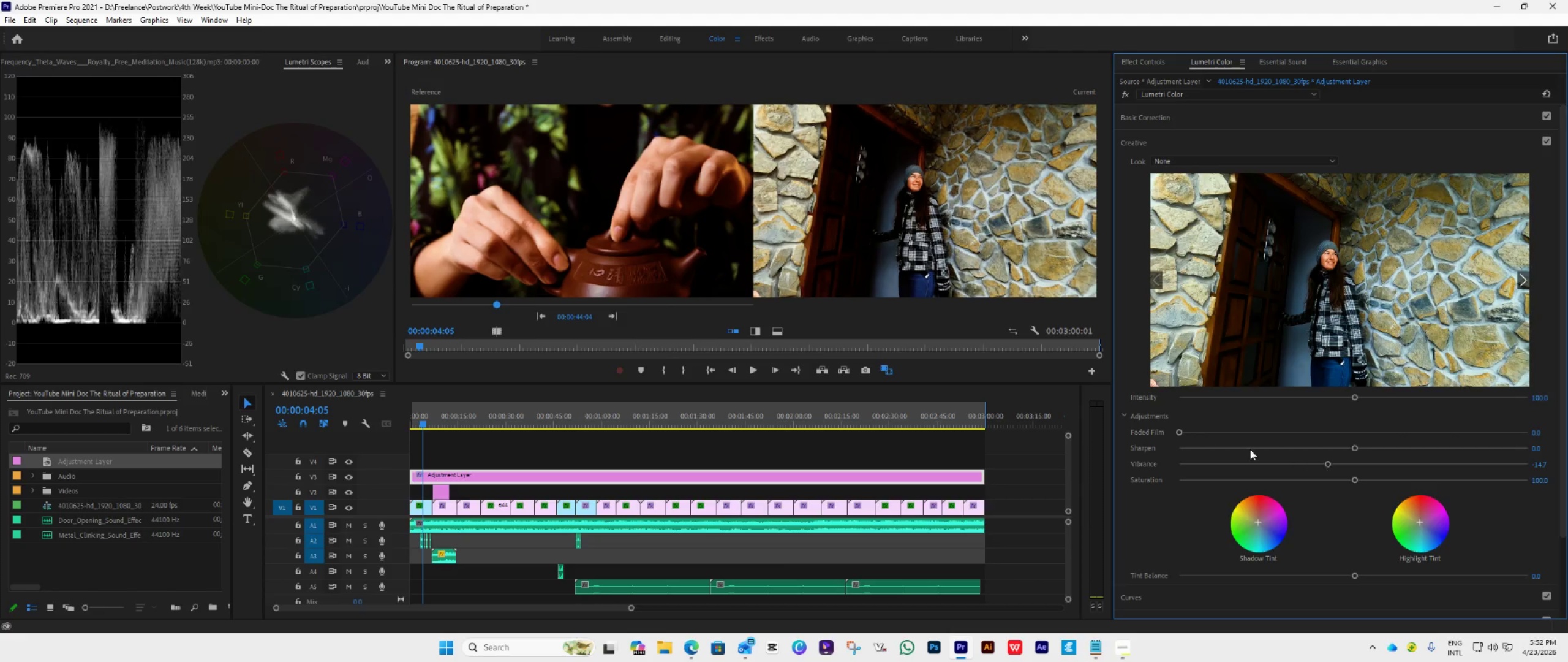 
wait(15.53)
 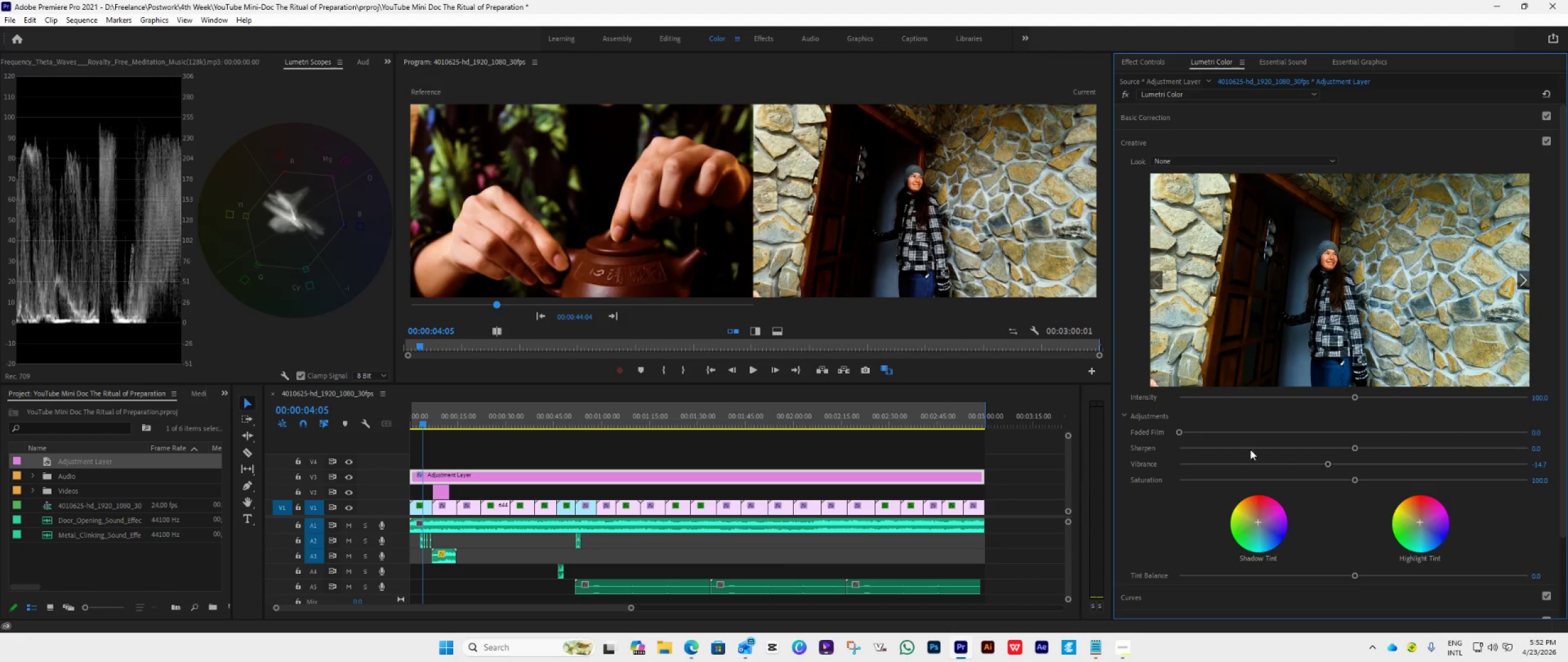 
left_click([1169, 139])
 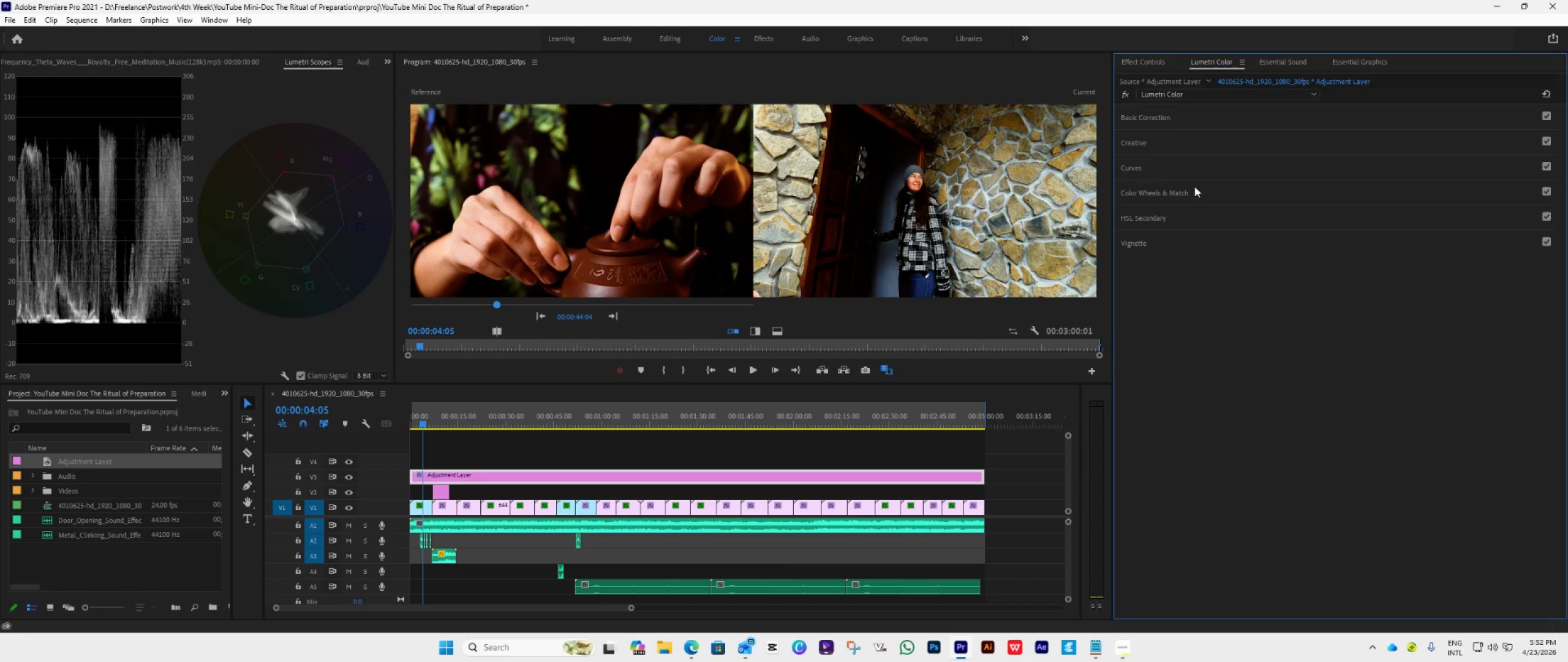 
left_click([1202, 196])
 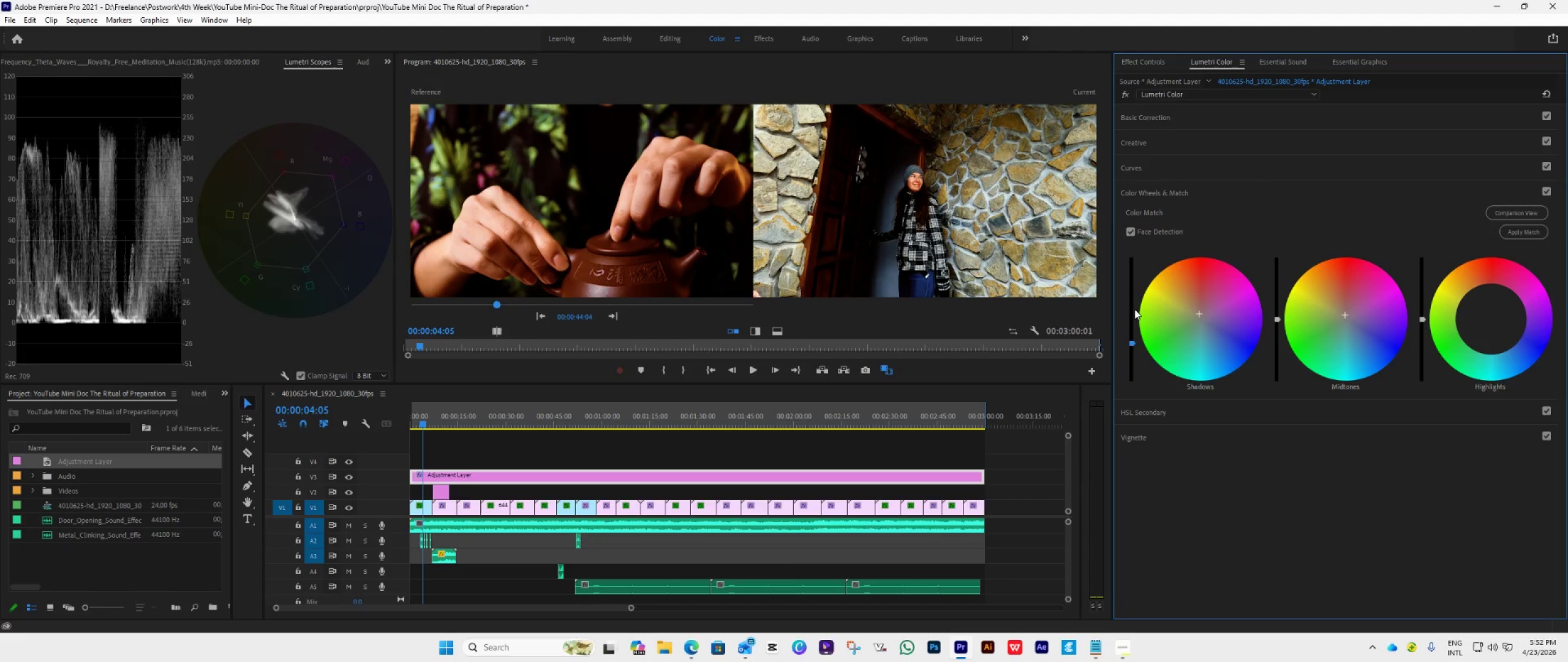 
double_click([1130, 311])
 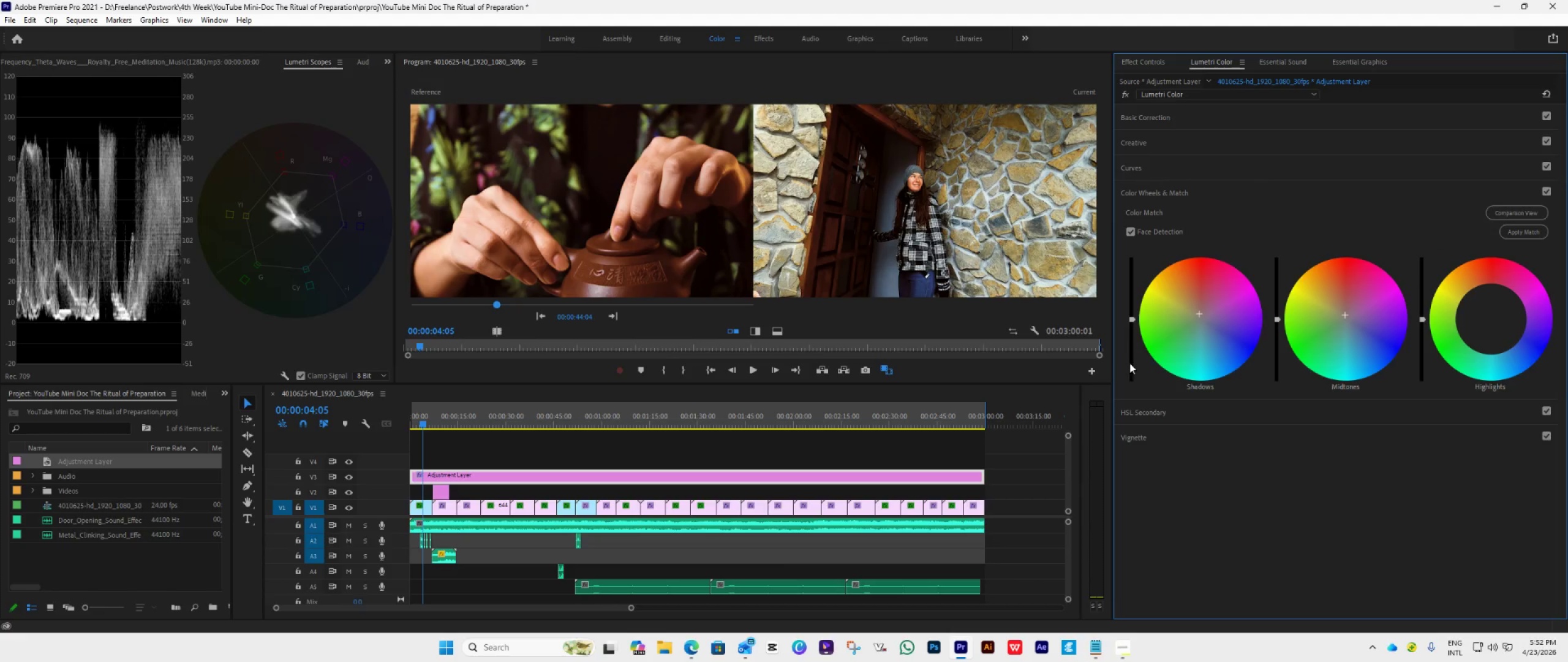 
left_click_drag(start_coordinate=[1133, 321], to_coordinate=[1133, 400])
 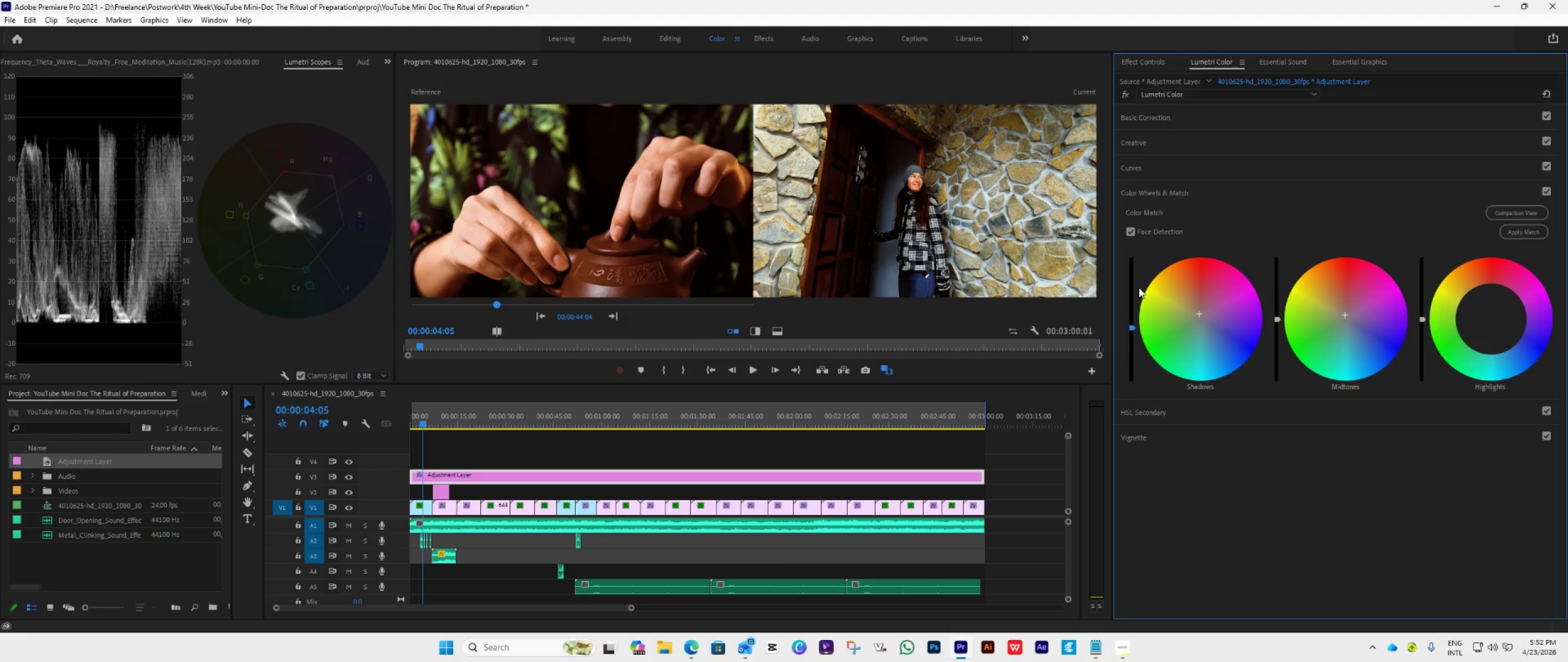 
left_click_drag(start_coordinate=[1131, 327], to_coordinate=[1132, 346])
 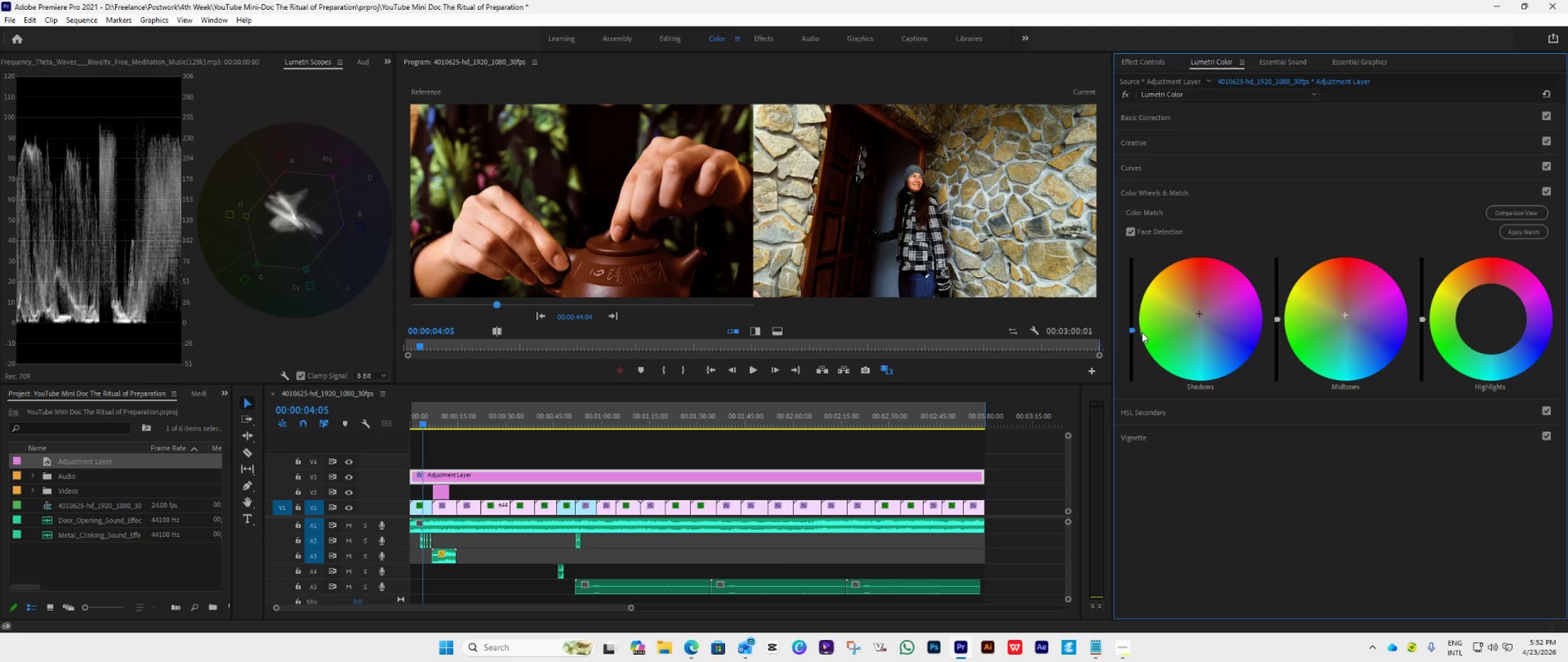 
left_click_drag(start_coordinate=[1129, 329], to_coordinate=[1130, 319])
 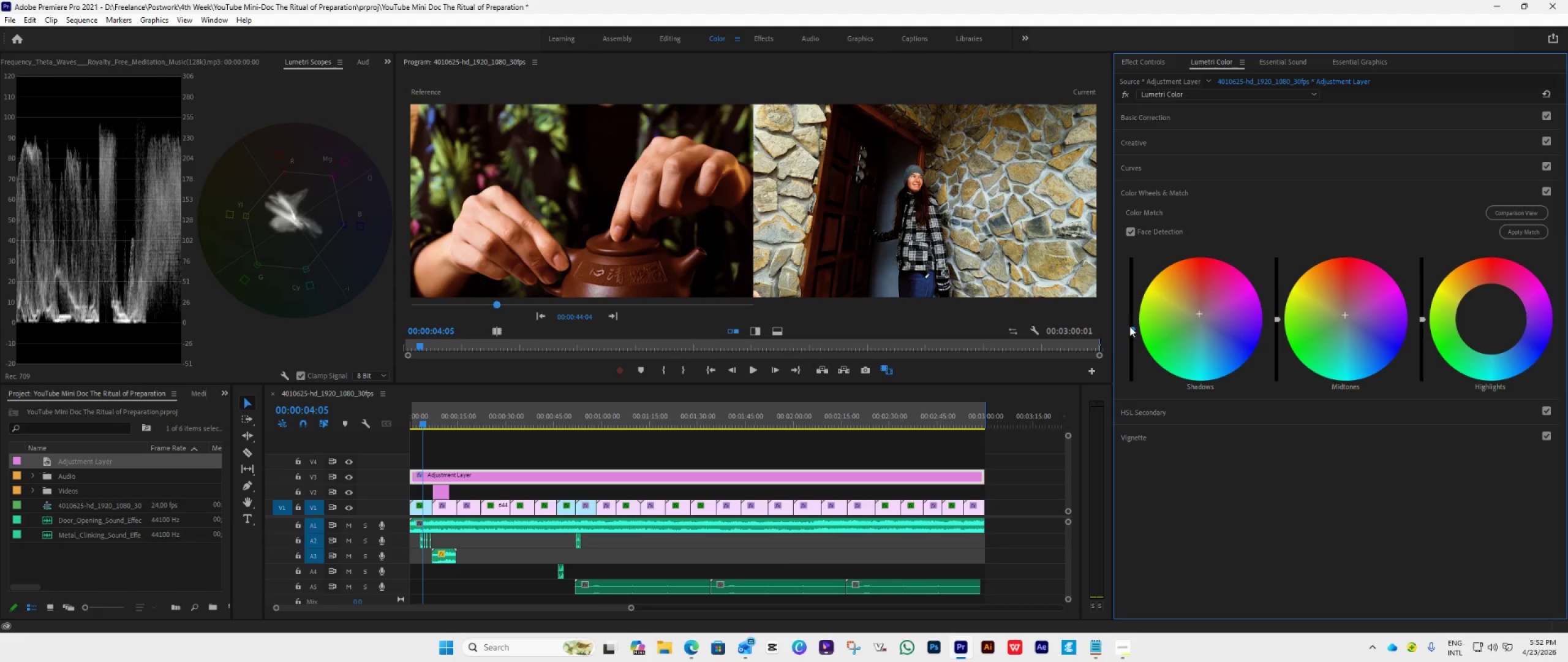 
wait(9.62)
 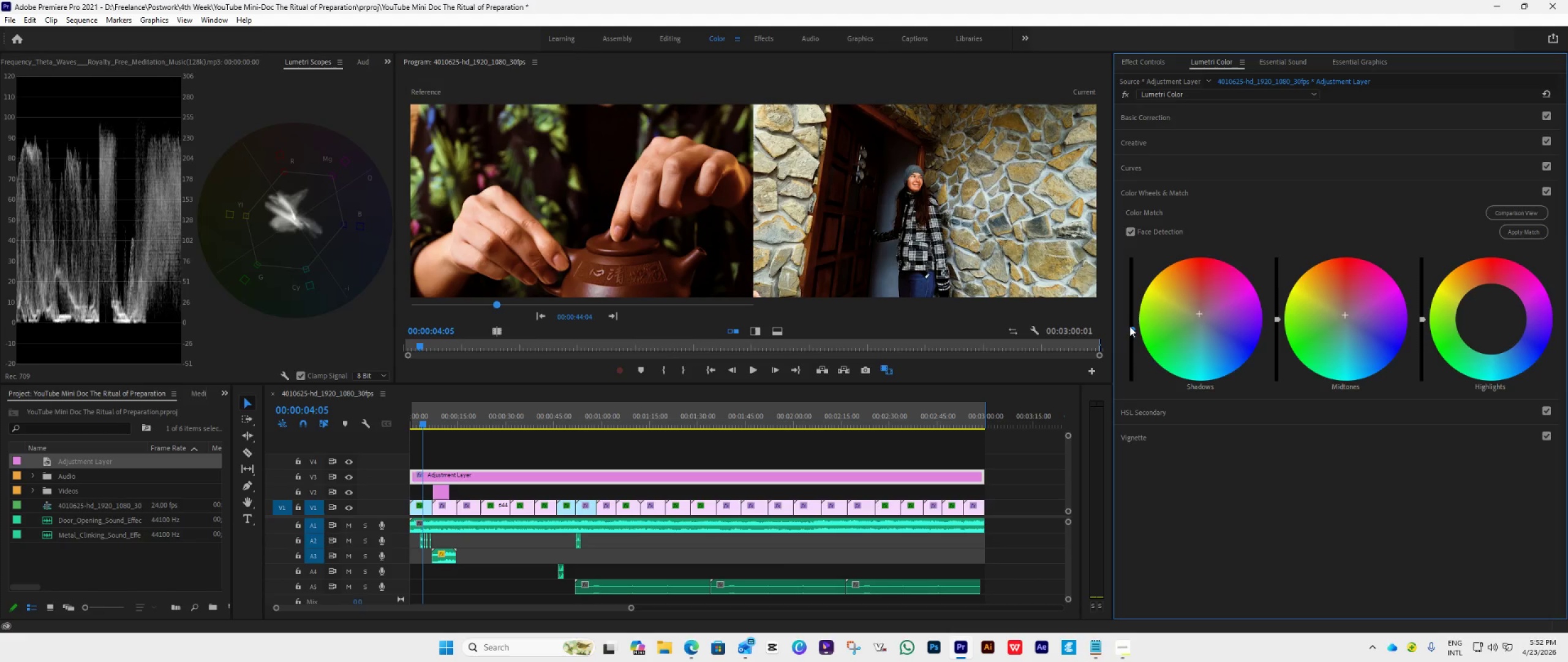 
left_click([1181, 197])
 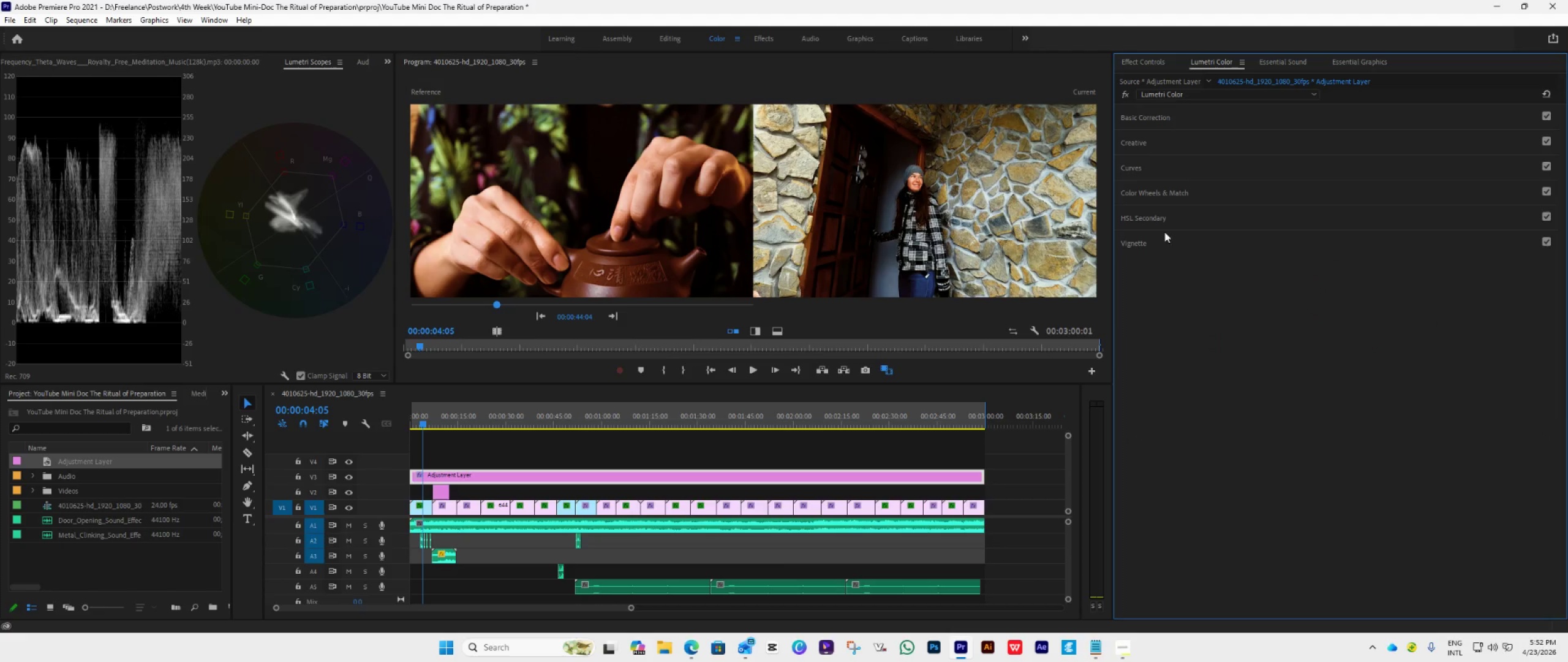 
wait(9.17)
 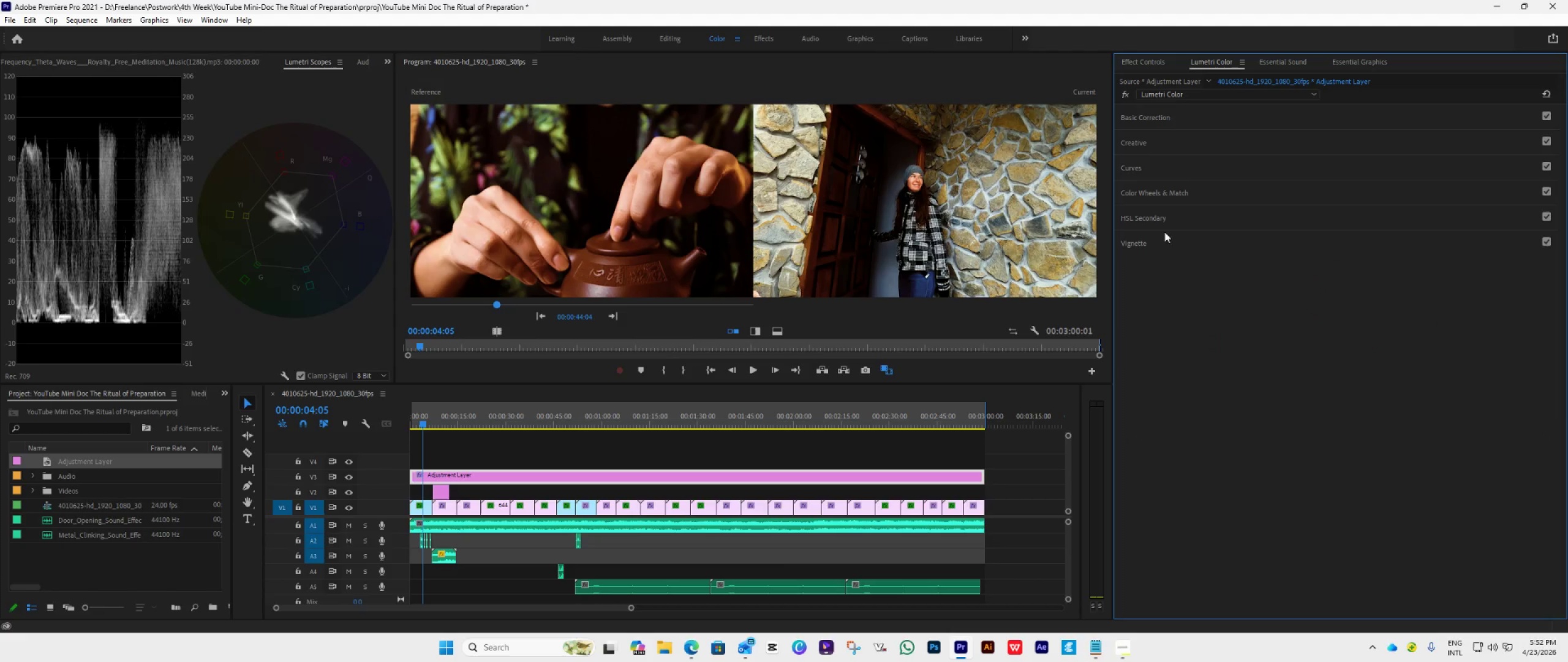 
left_click([715, 365])
 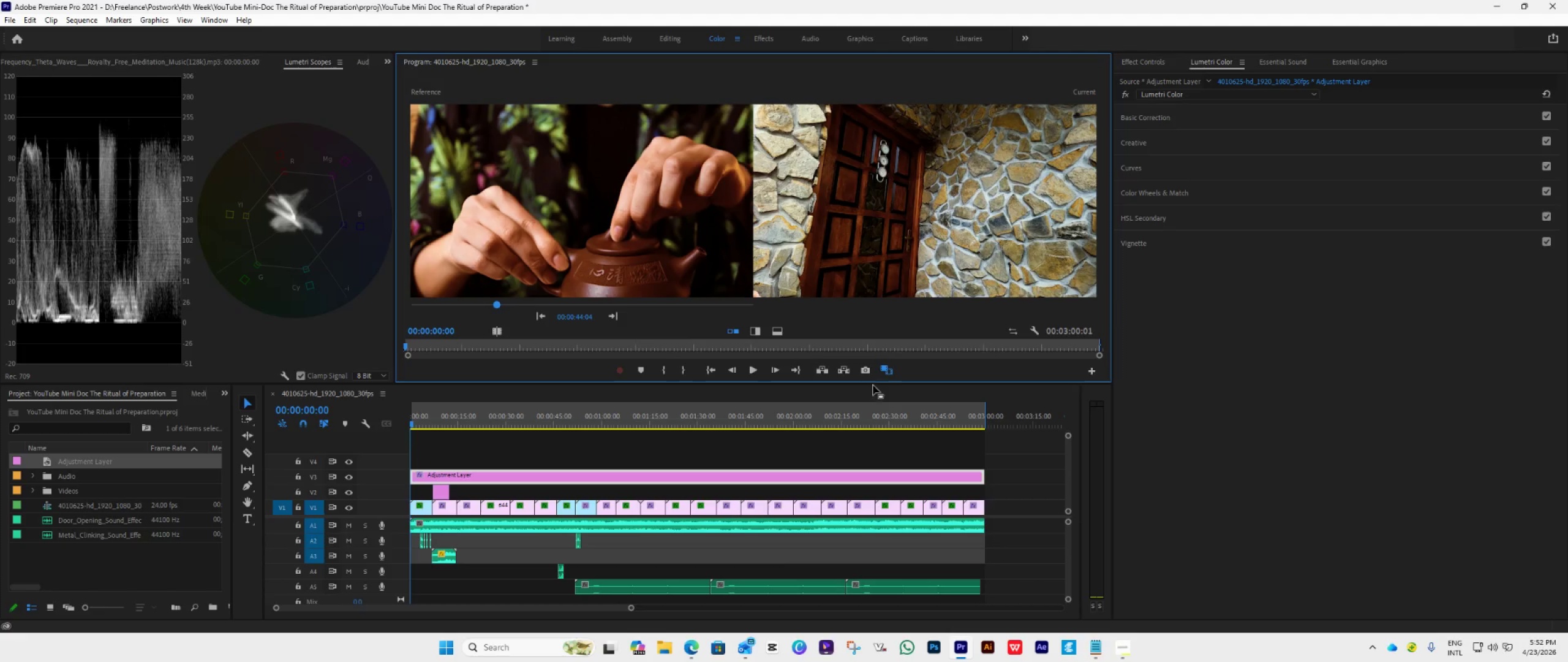 
left_click([880, 369])
 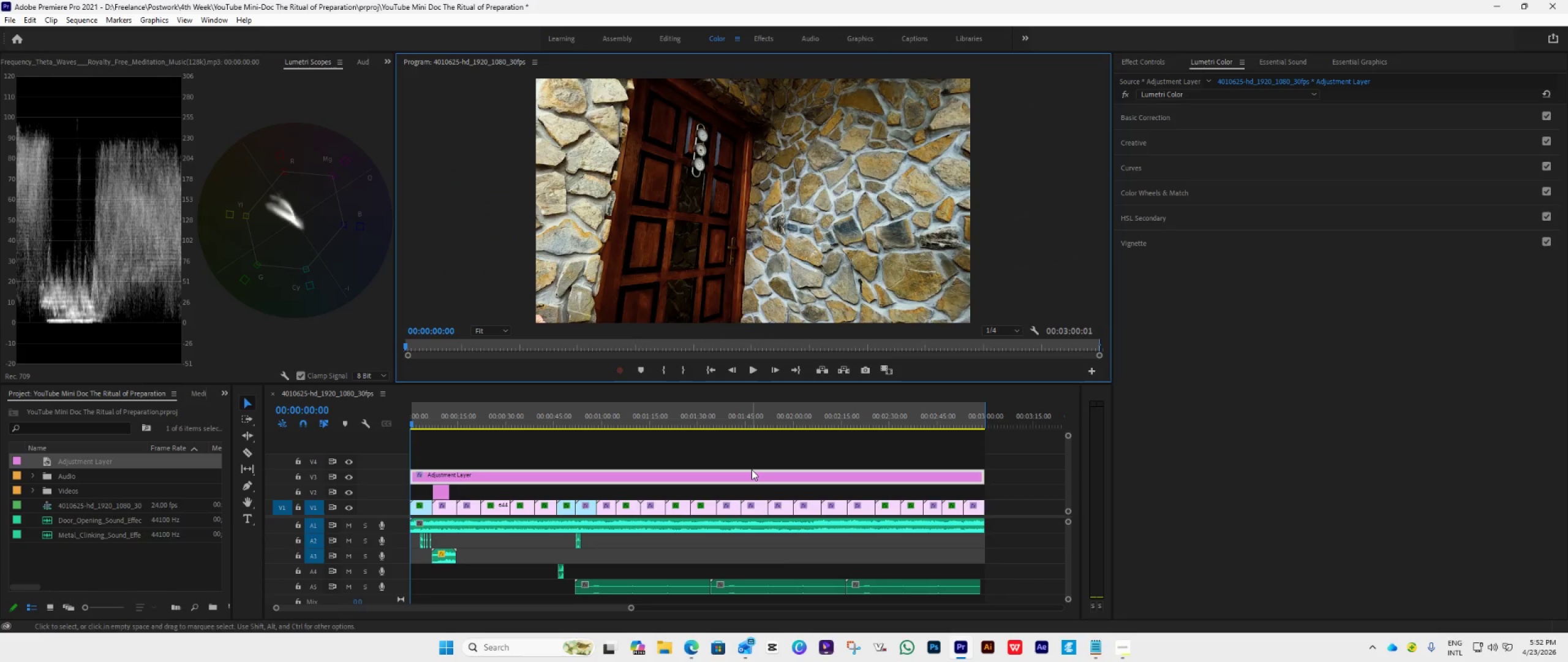 
key(Space)
 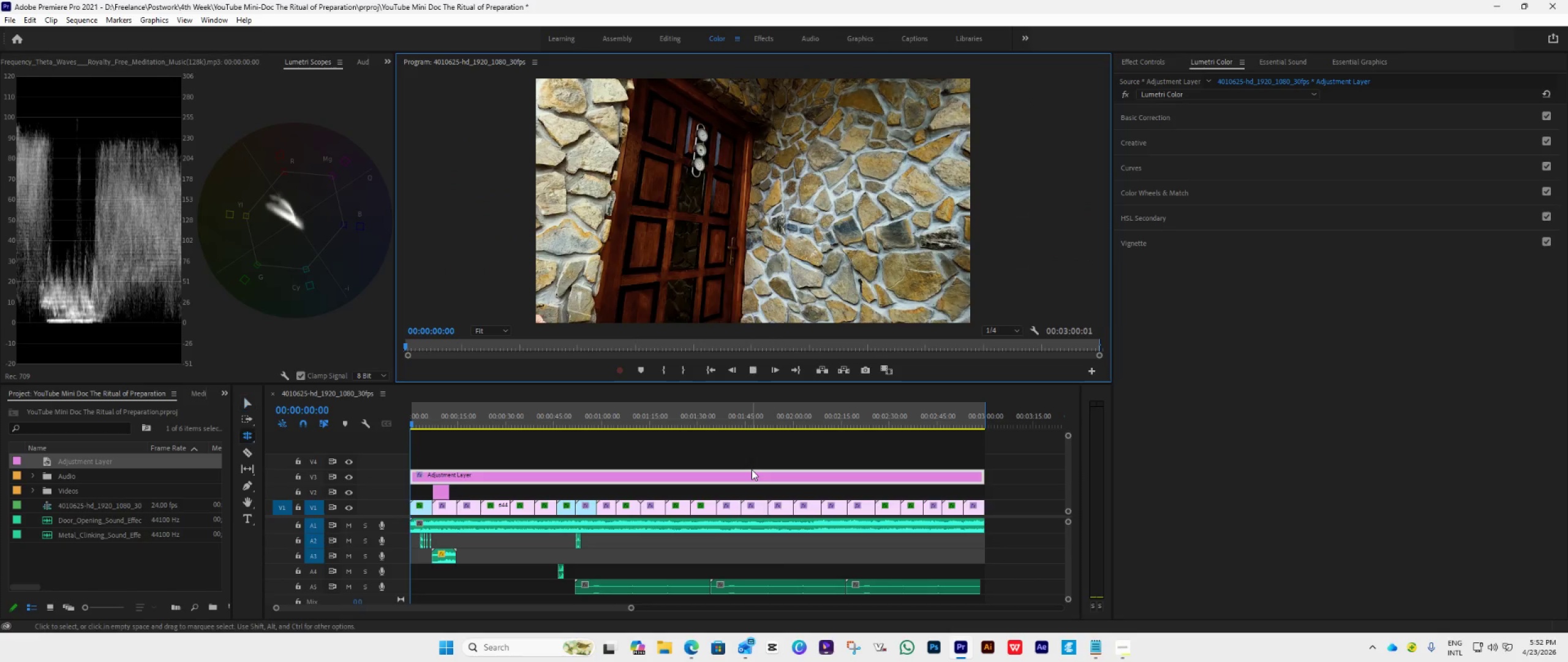 
key(N)
 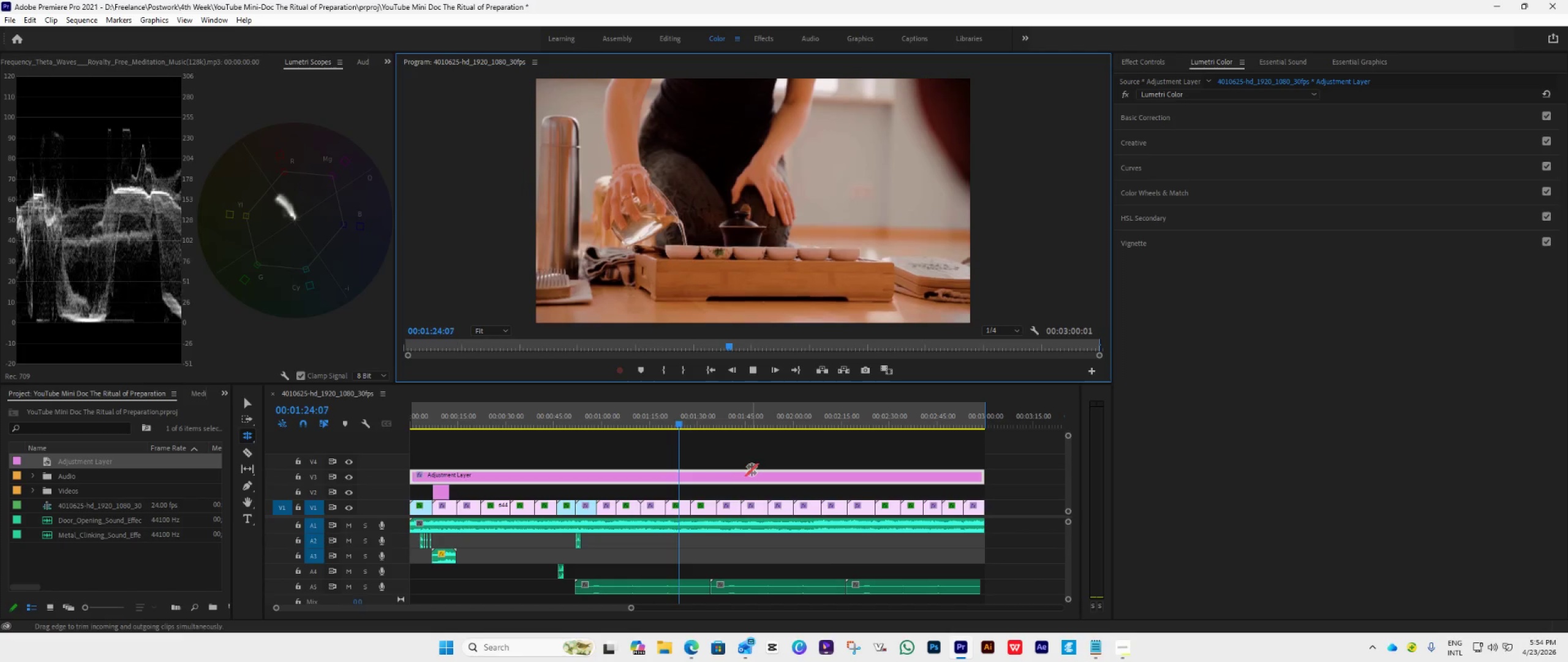 
wait(89.36)
 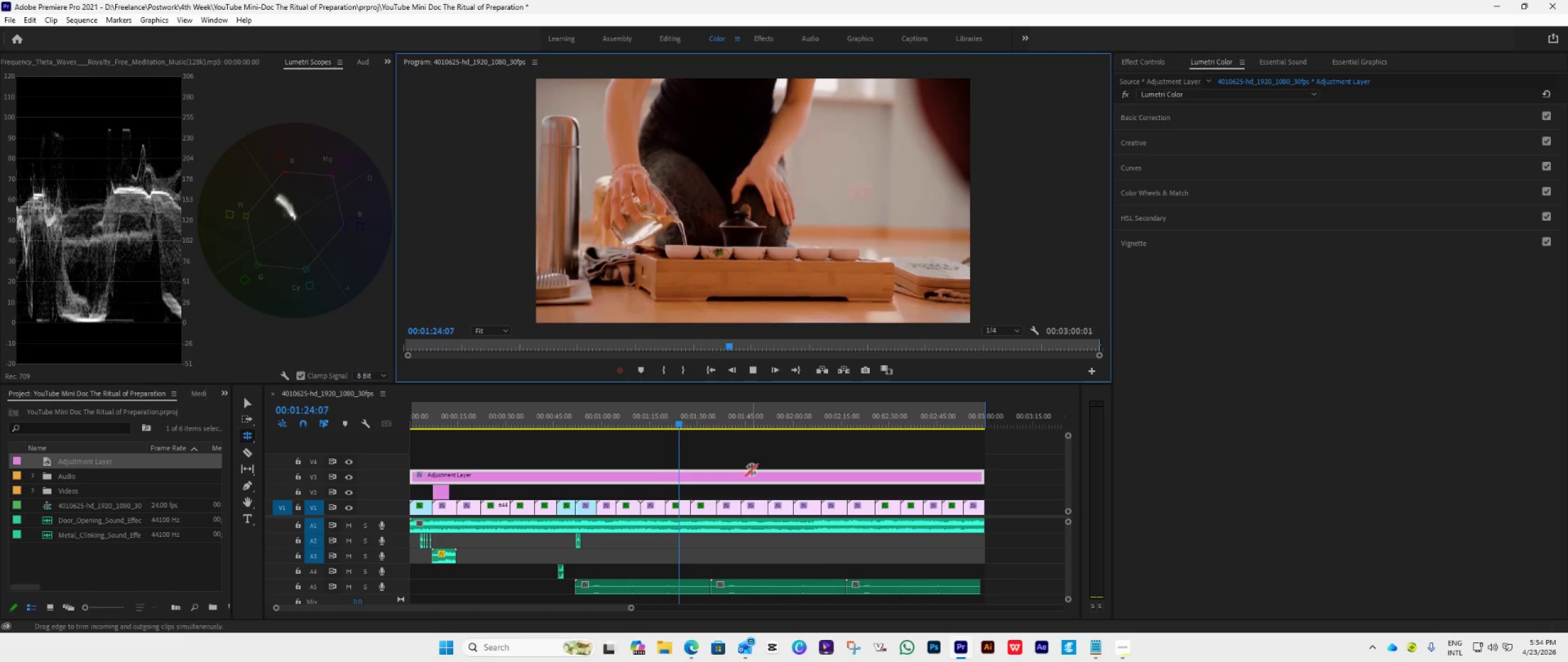 
key(Space)
 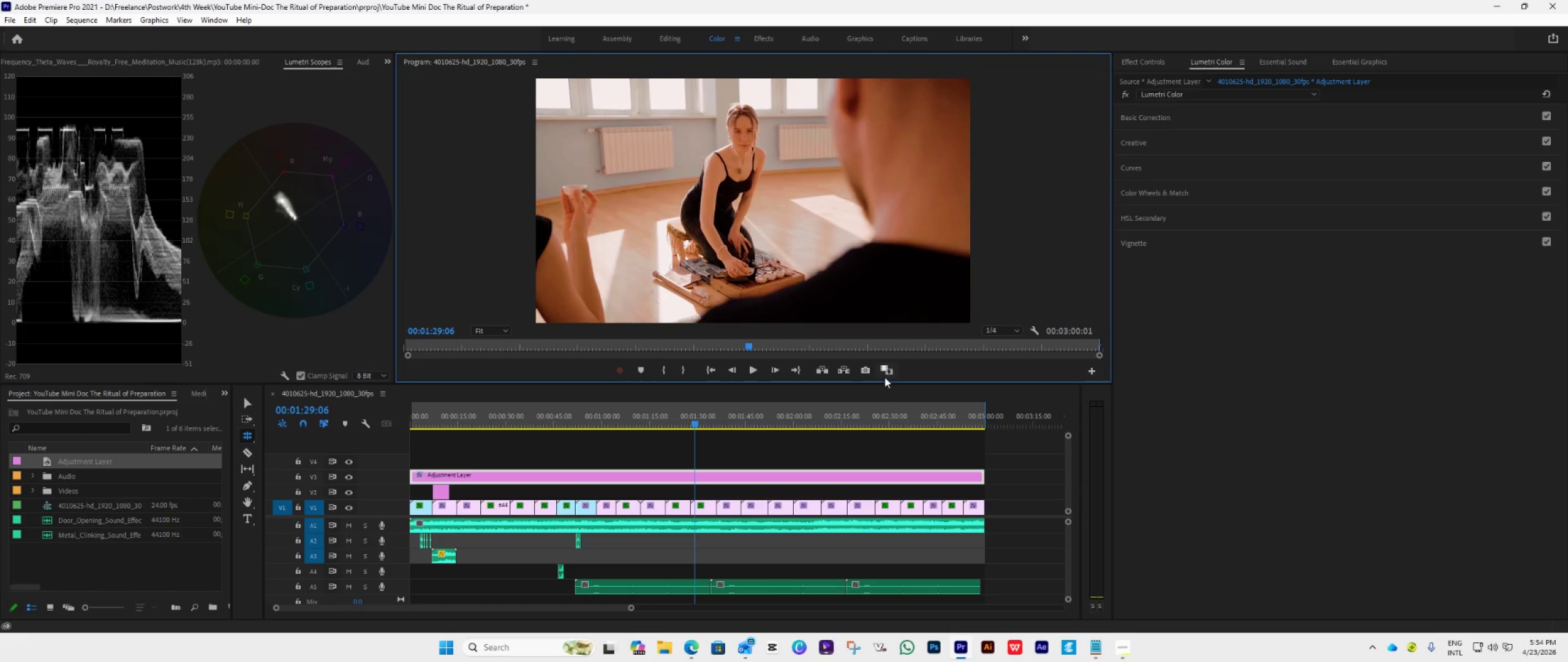 
left_click([889, 371])
 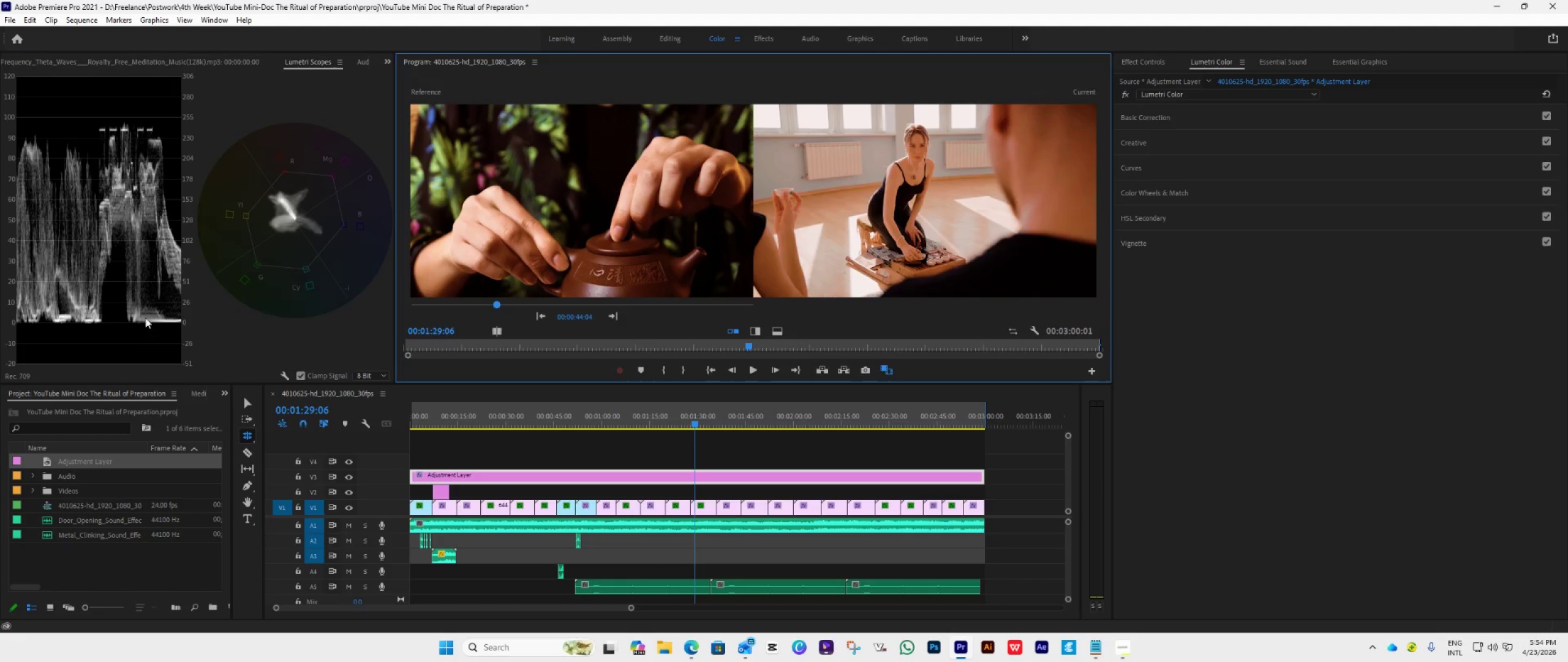 
wait(18.78)
 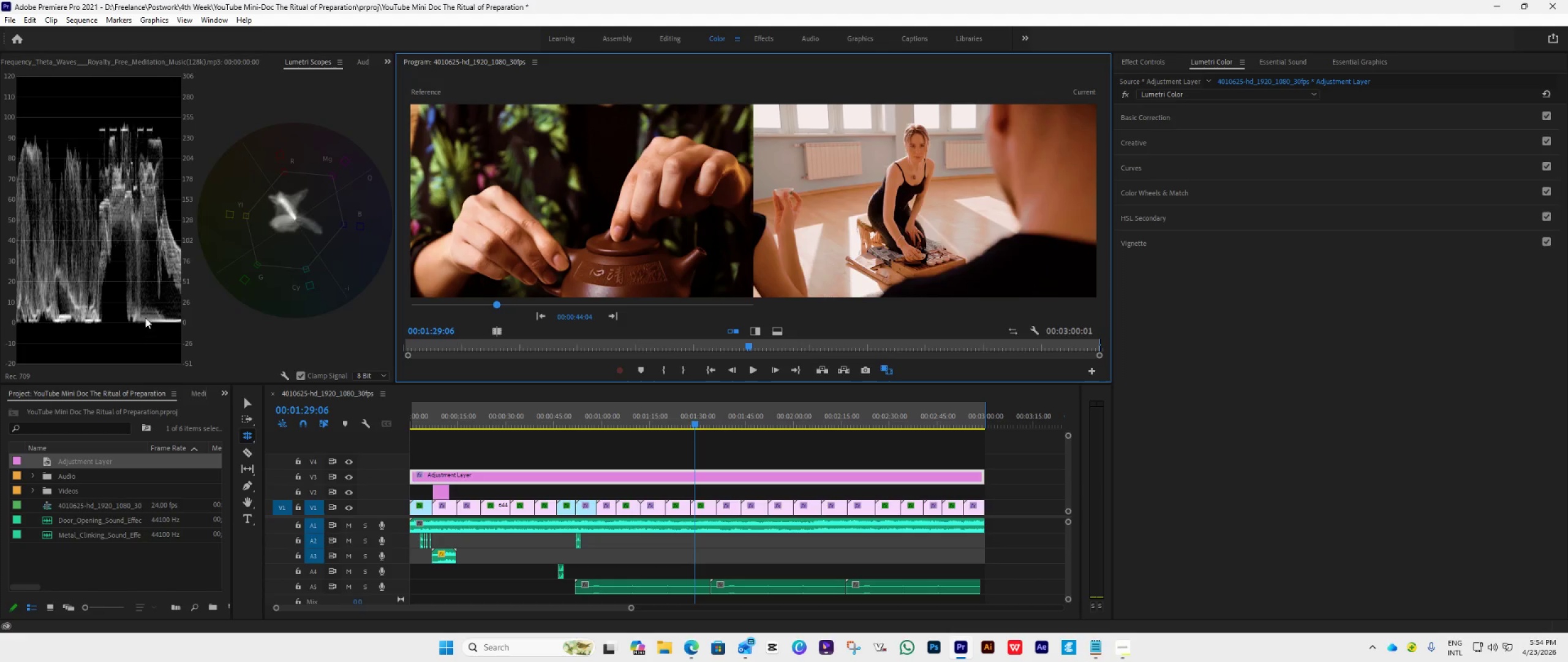 
left_click([751, 371])
 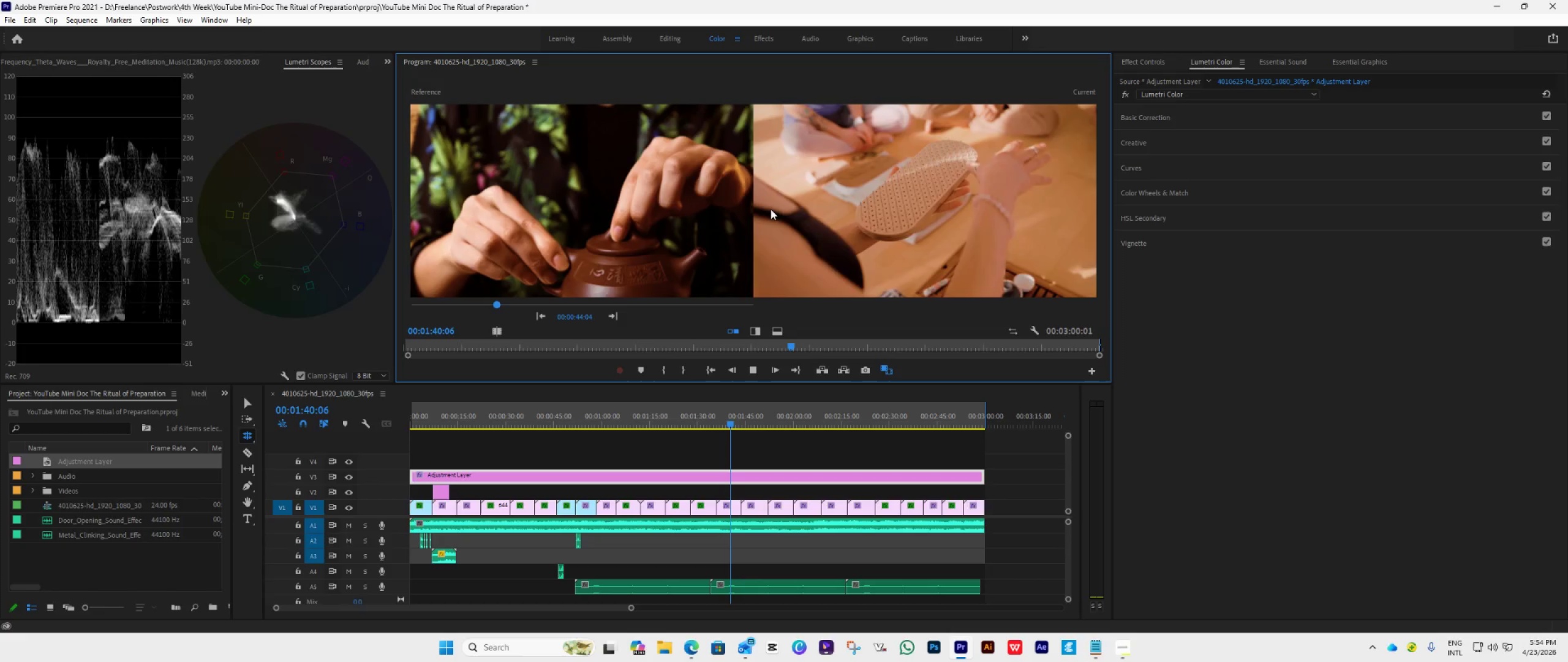 
wait(16.25)
 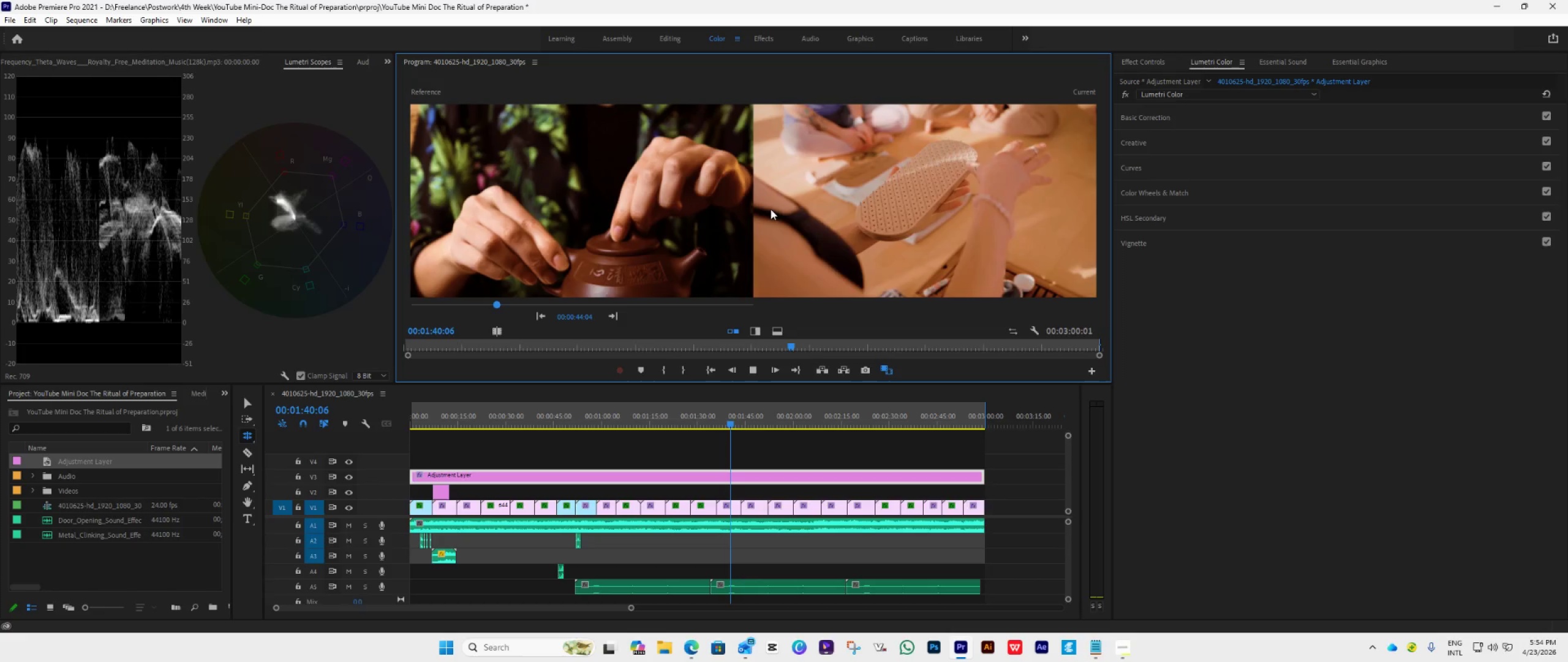 
left_click_drag(start_coordinate=[748, 424], to_coordinate=[701, 451])
 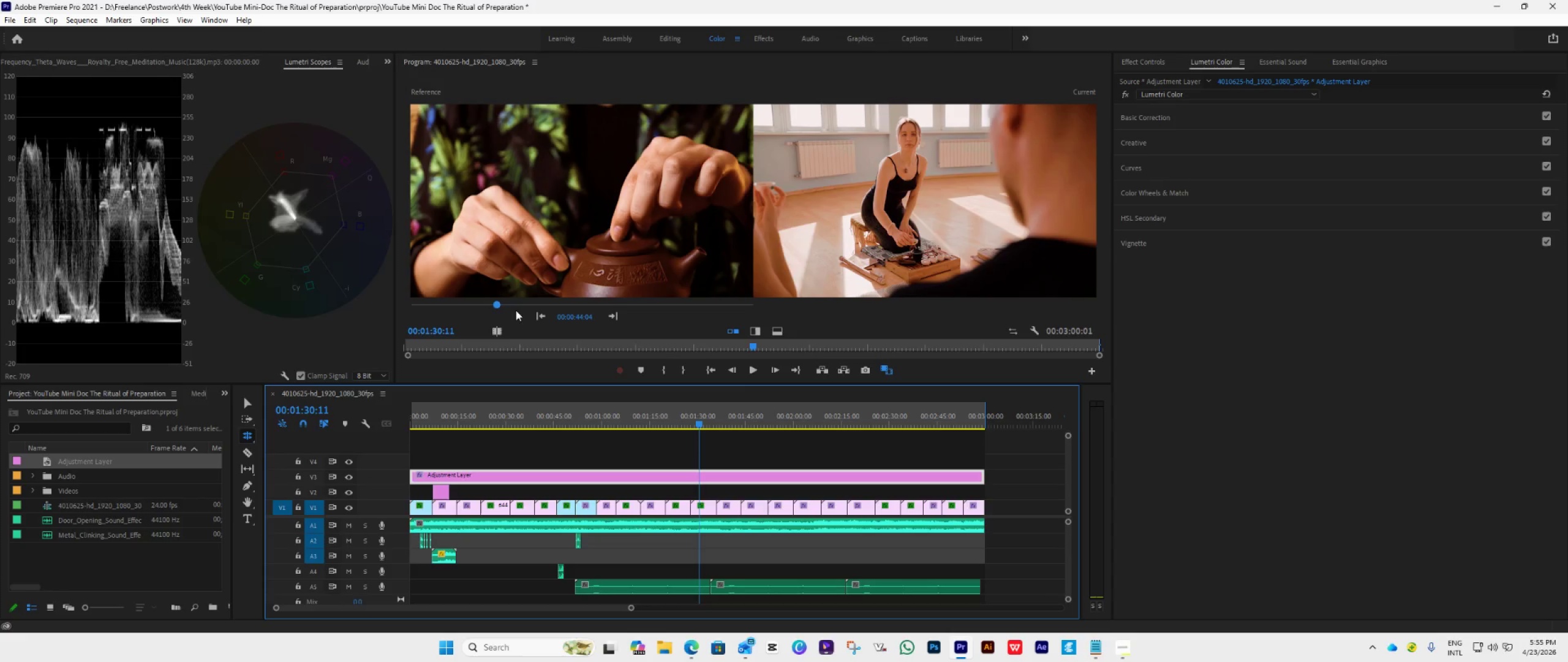 
left_click_drag(start_coordinate=[500, 305], to_coordinate=[363, 362])
 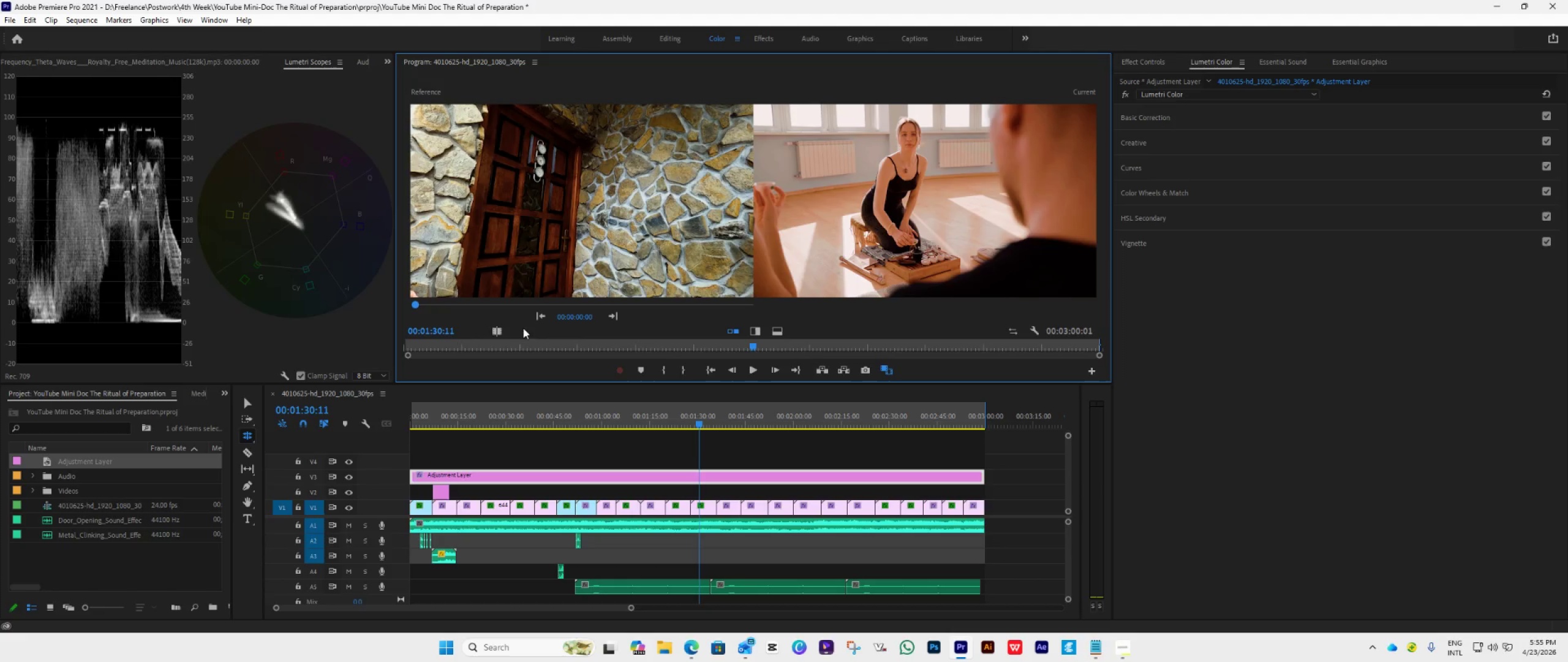 
left_click_drag(start_coordinate=[416, 305], to_coordinate=[423, 318])
 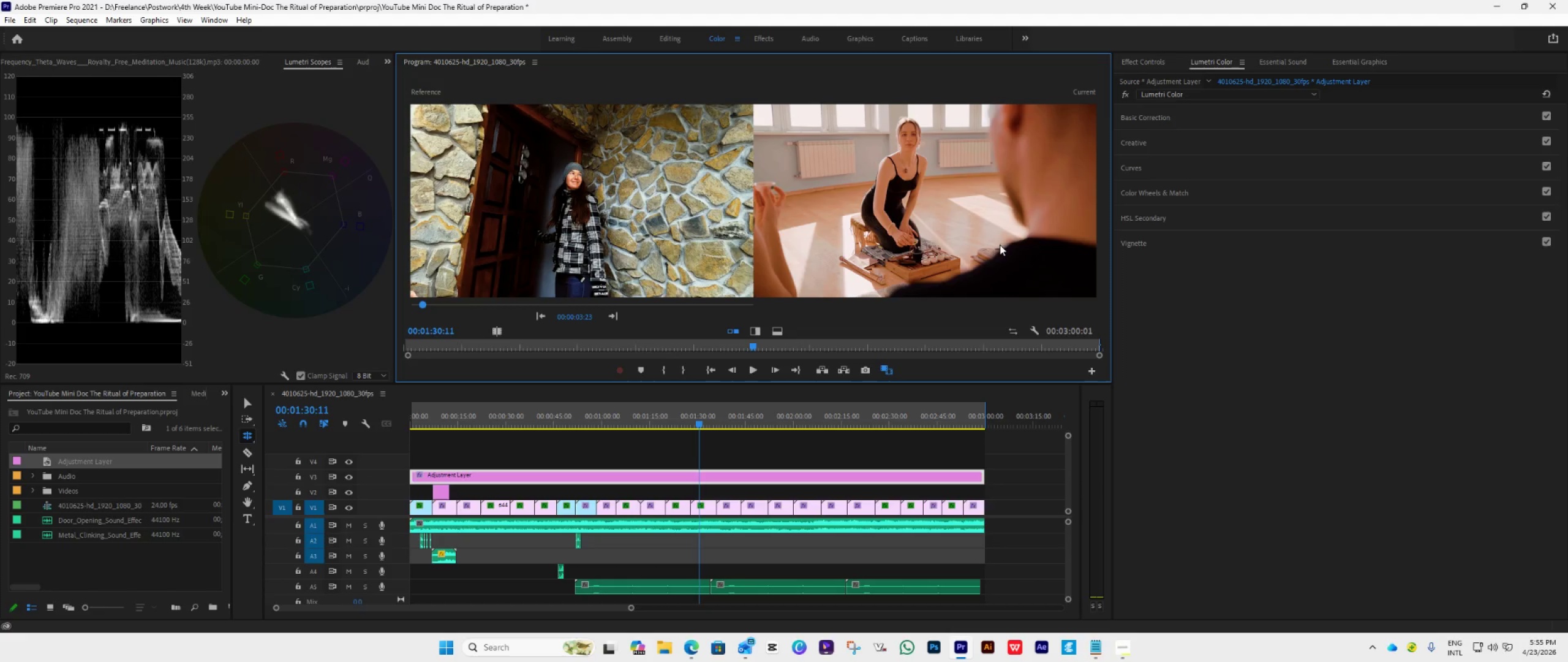 
wait(23.14)
 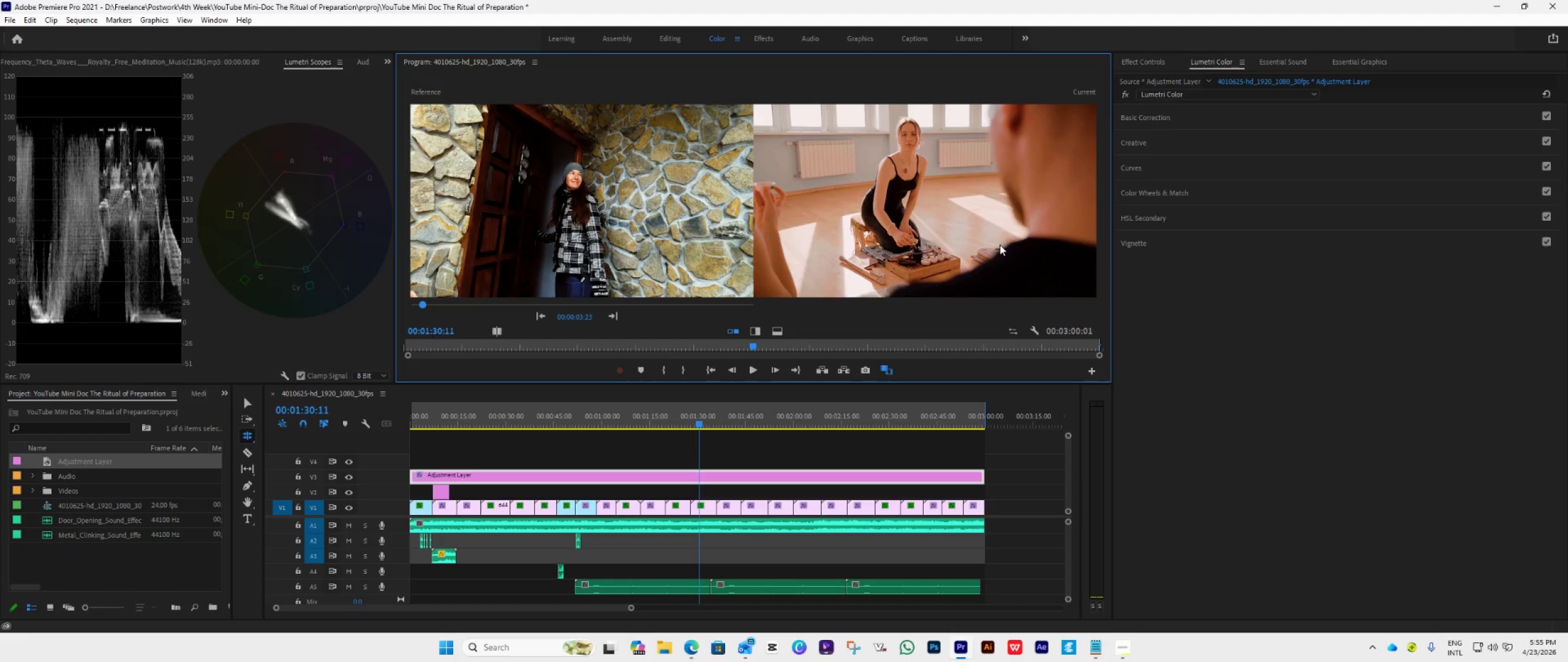 
left_click([1212, 118])
 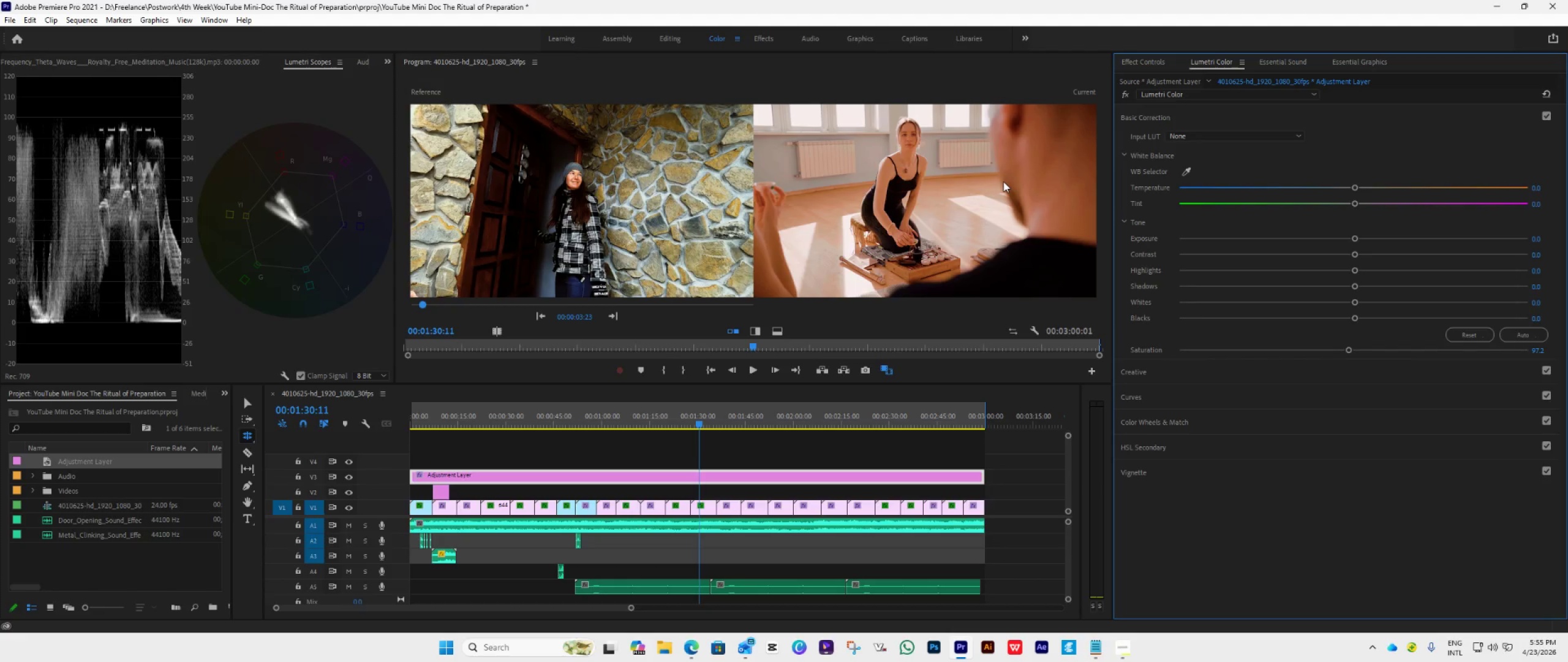 
wait(12.67)
 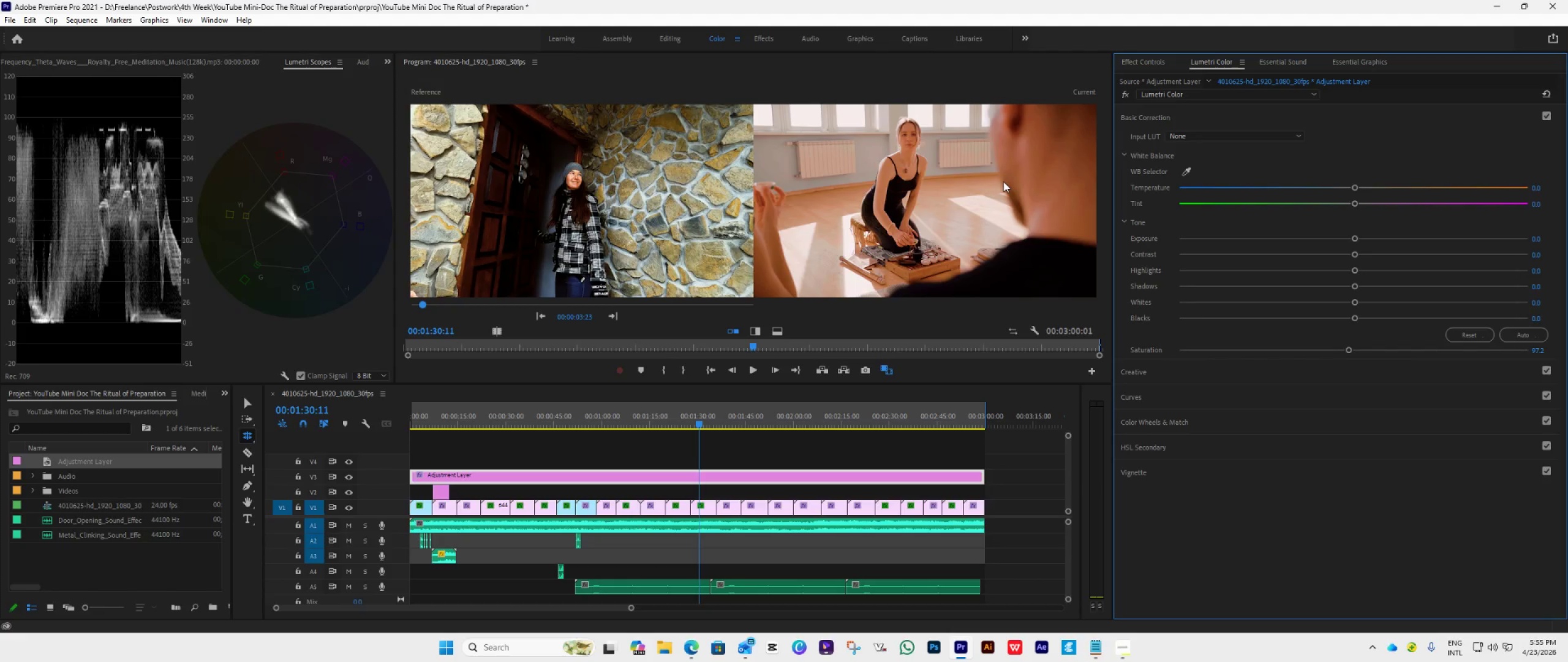 
right_click([222, 316])
 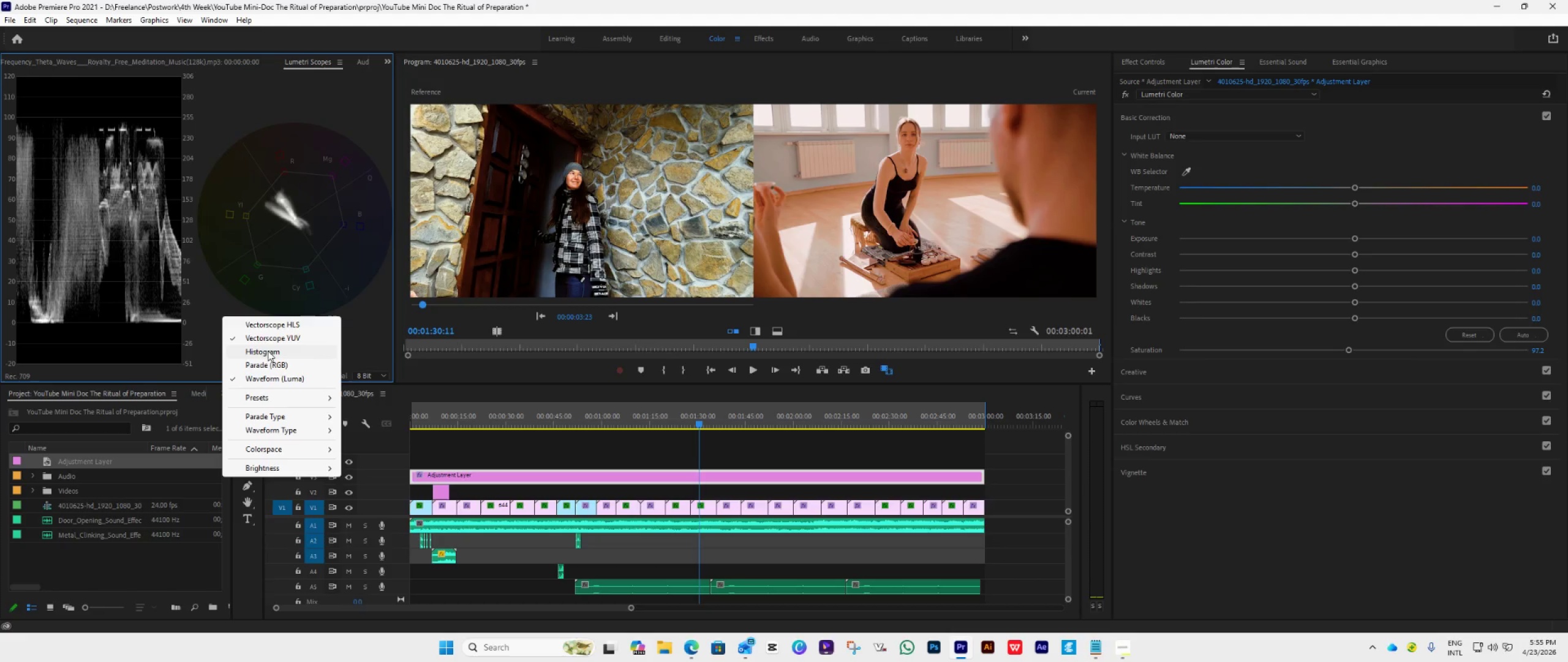 
left_click([268, 340])
 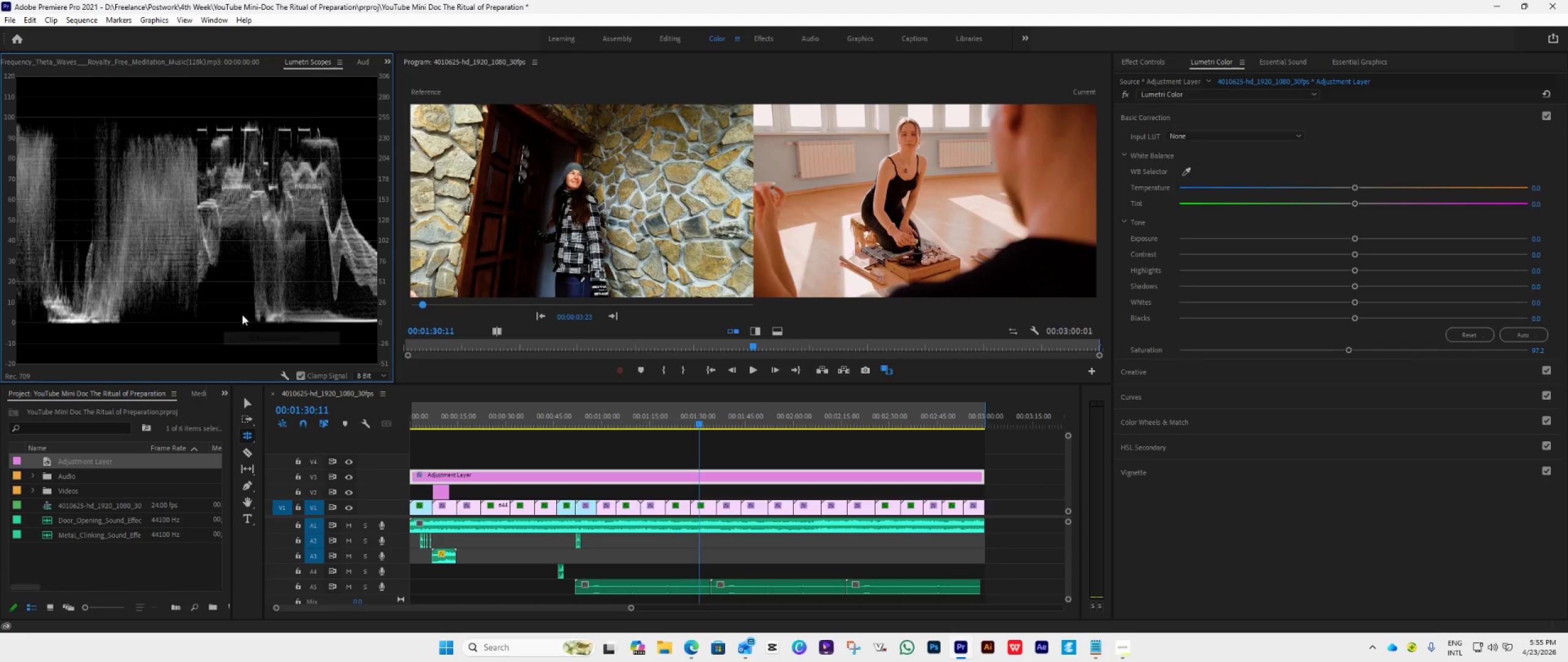 
right_click([242, 314])
 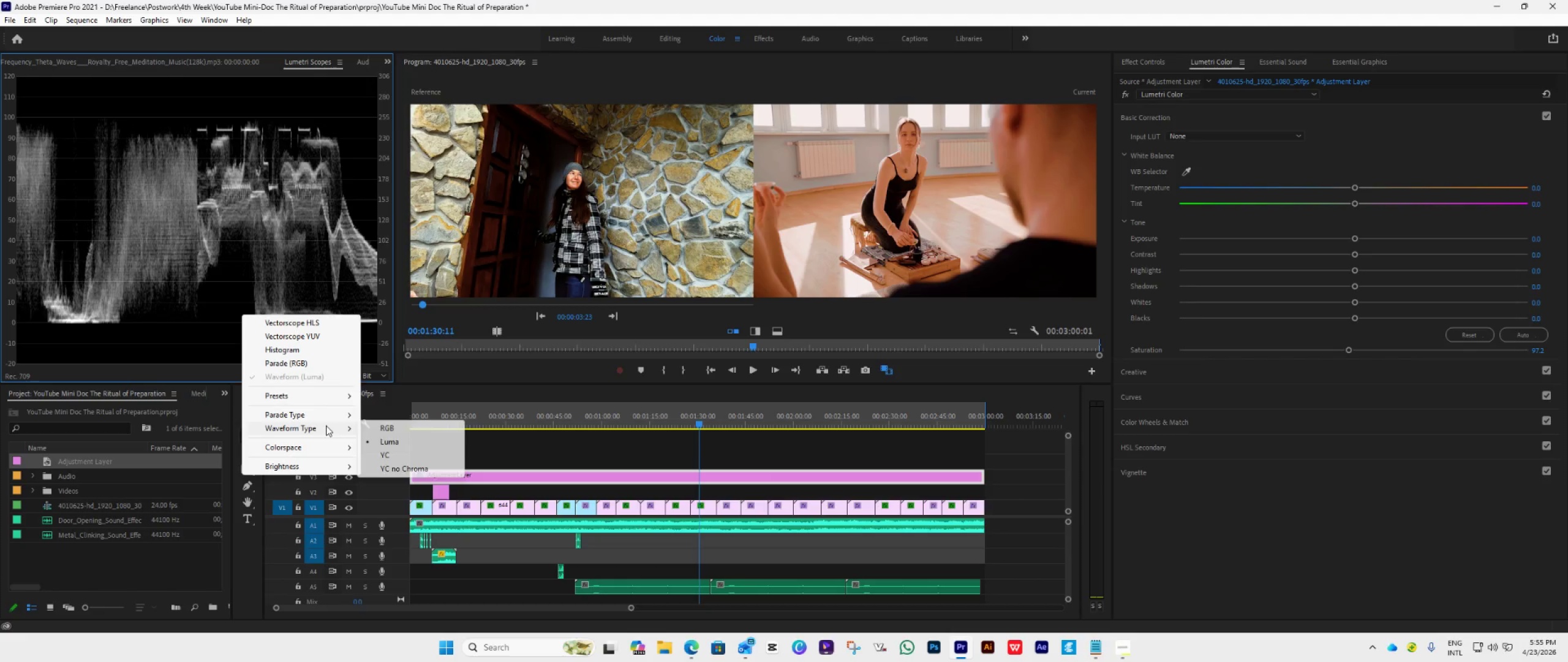 
left_click([379, 428])
 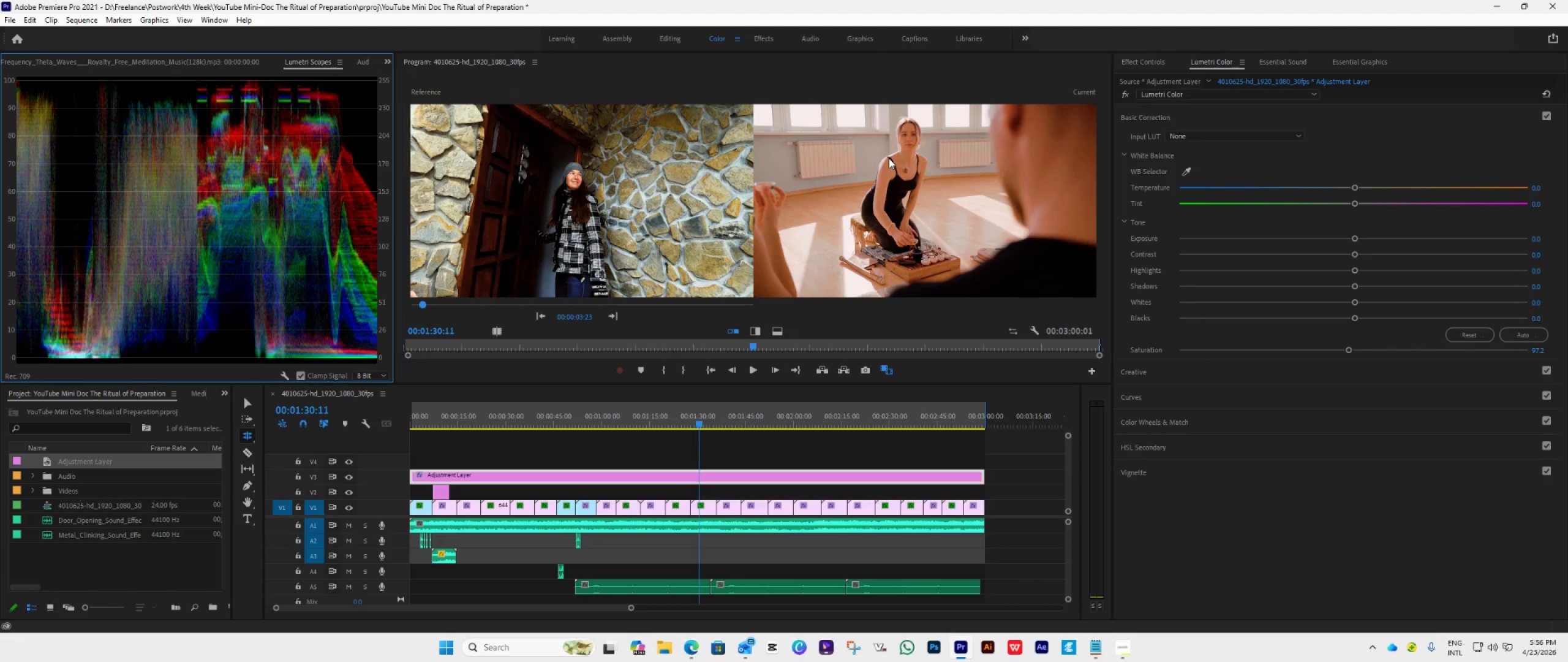 
wait(29.7)
 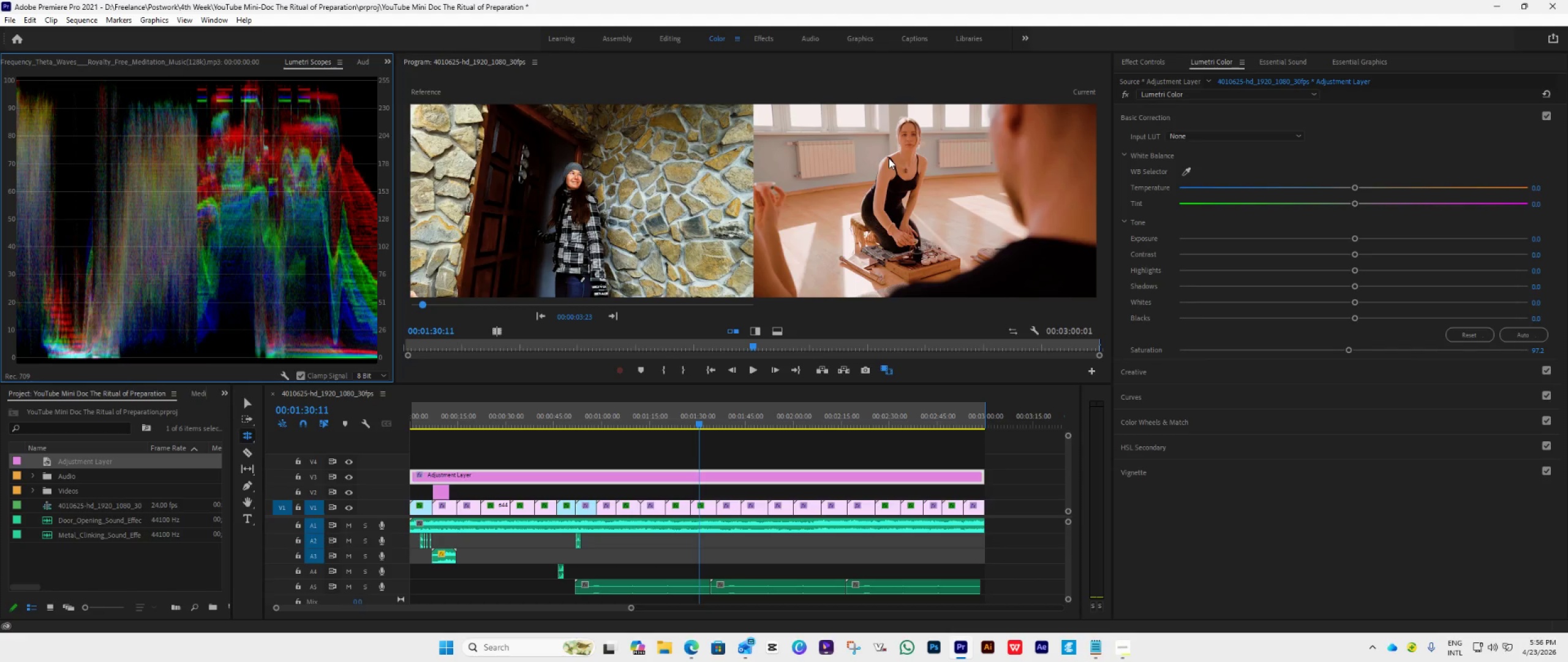 
left_click_drag(start_coordinate=[424, 306], to_coordinate=[442, 321])
 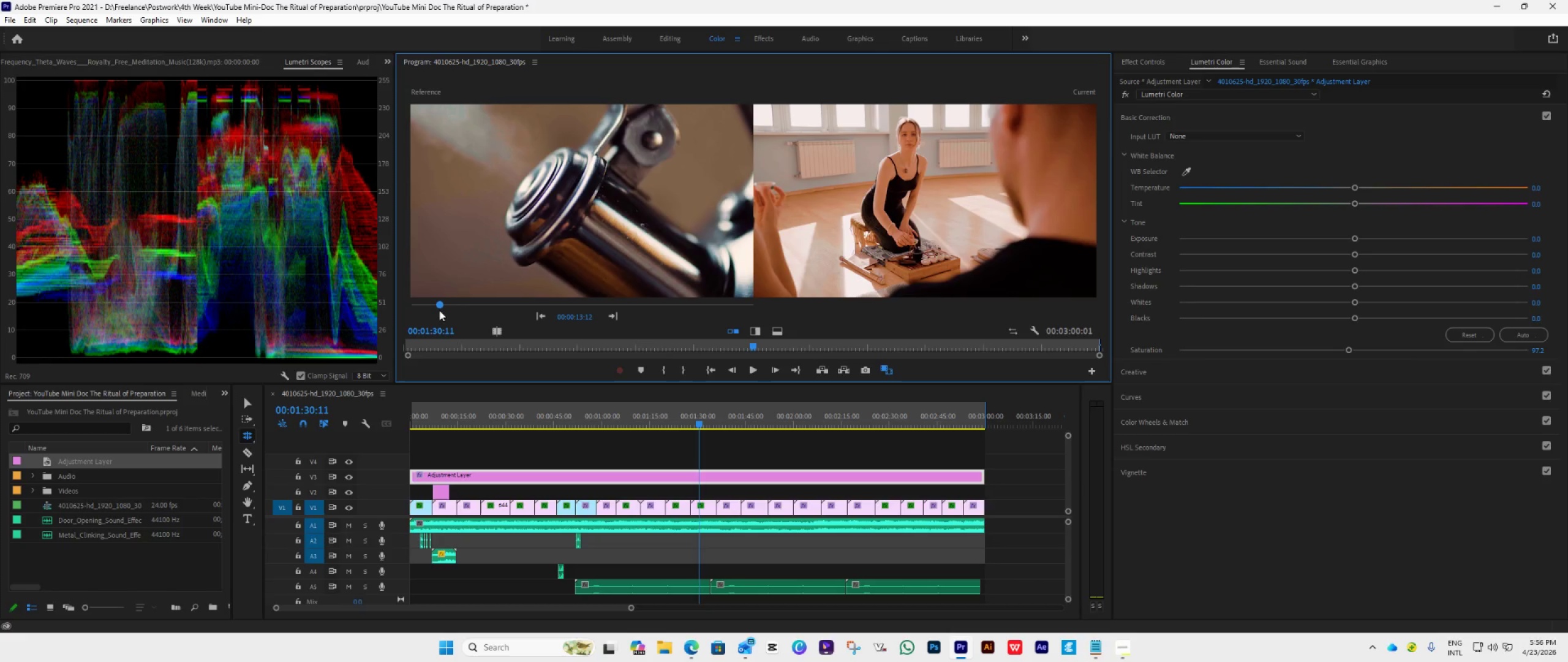 
left_click_drag(start_coordinate=[438, 308], to_coordinate=[447, 319])
 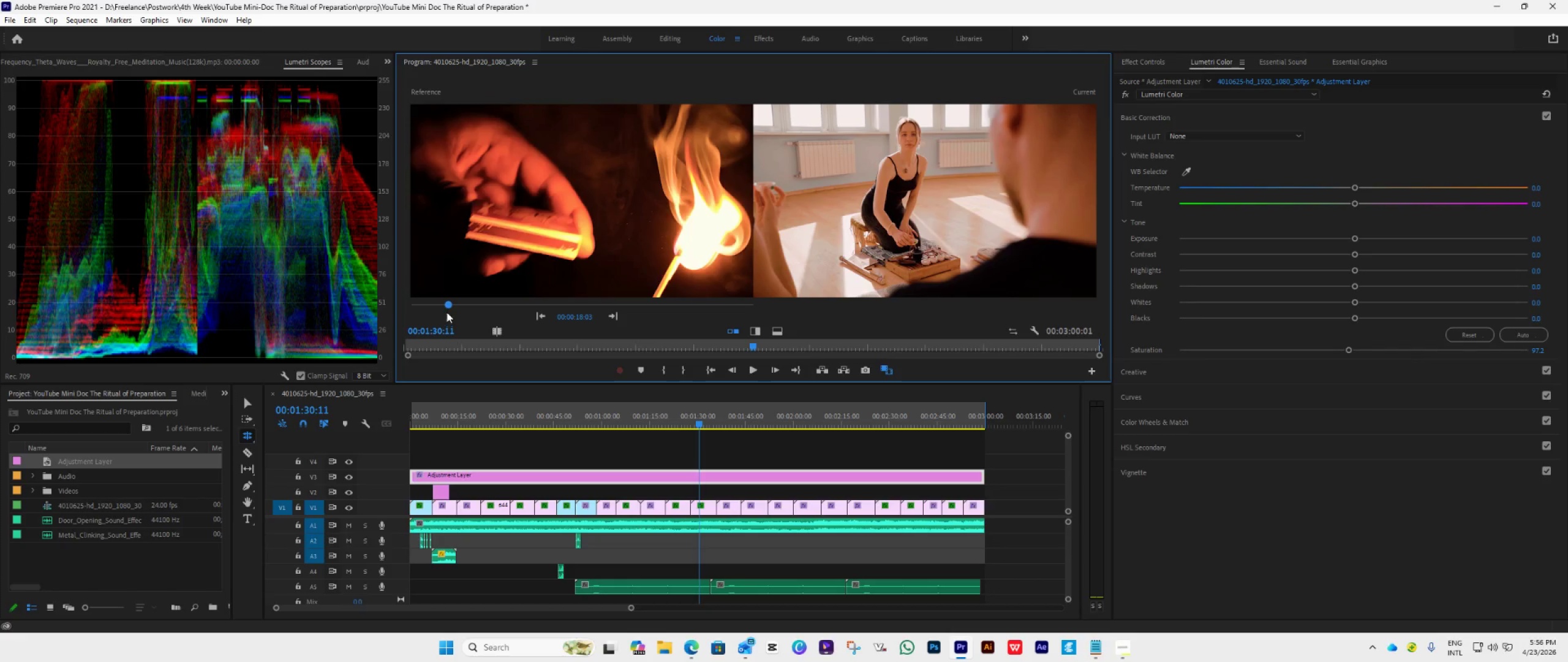 
left_click_drag(start_coordinate=[447, 305], to_coordinate=[500, 341])
 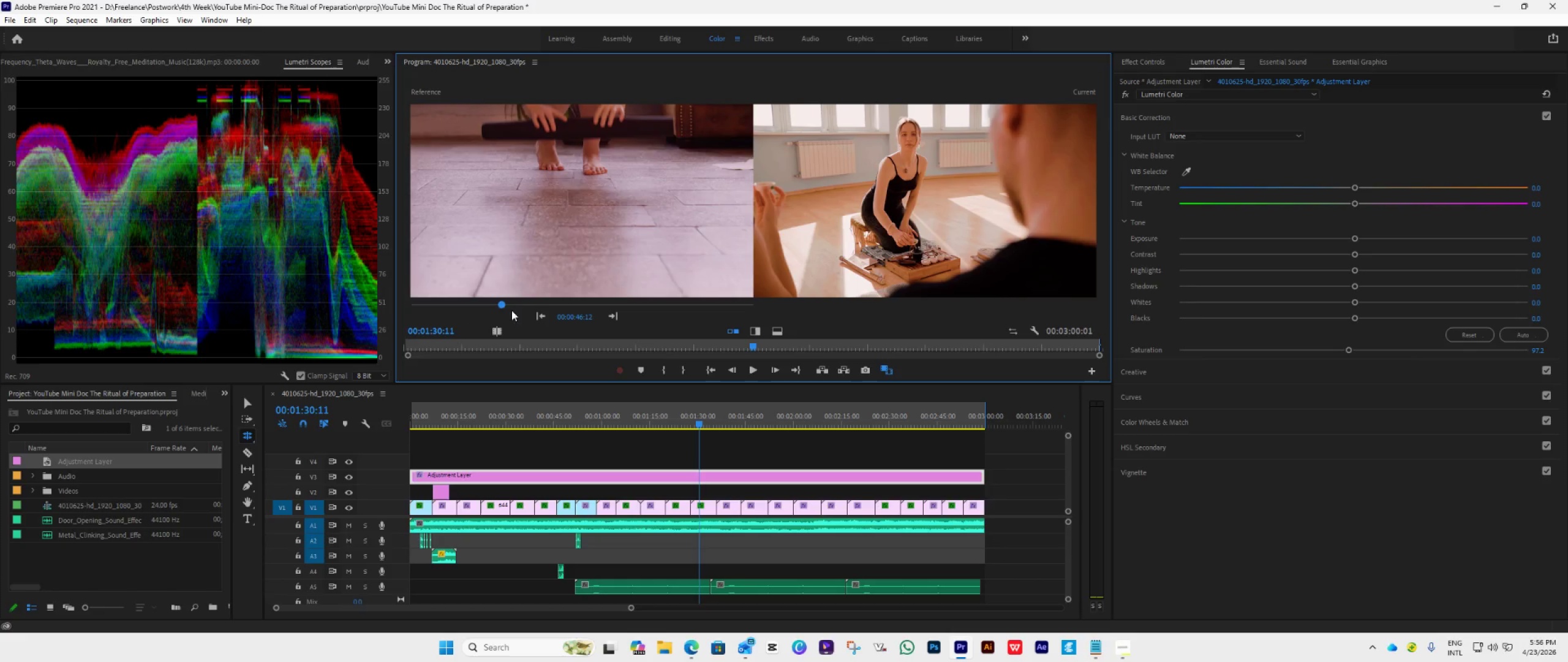 
left_click_drag(start_coordinate=[505, 305], to_coordinate=[496, 311])
 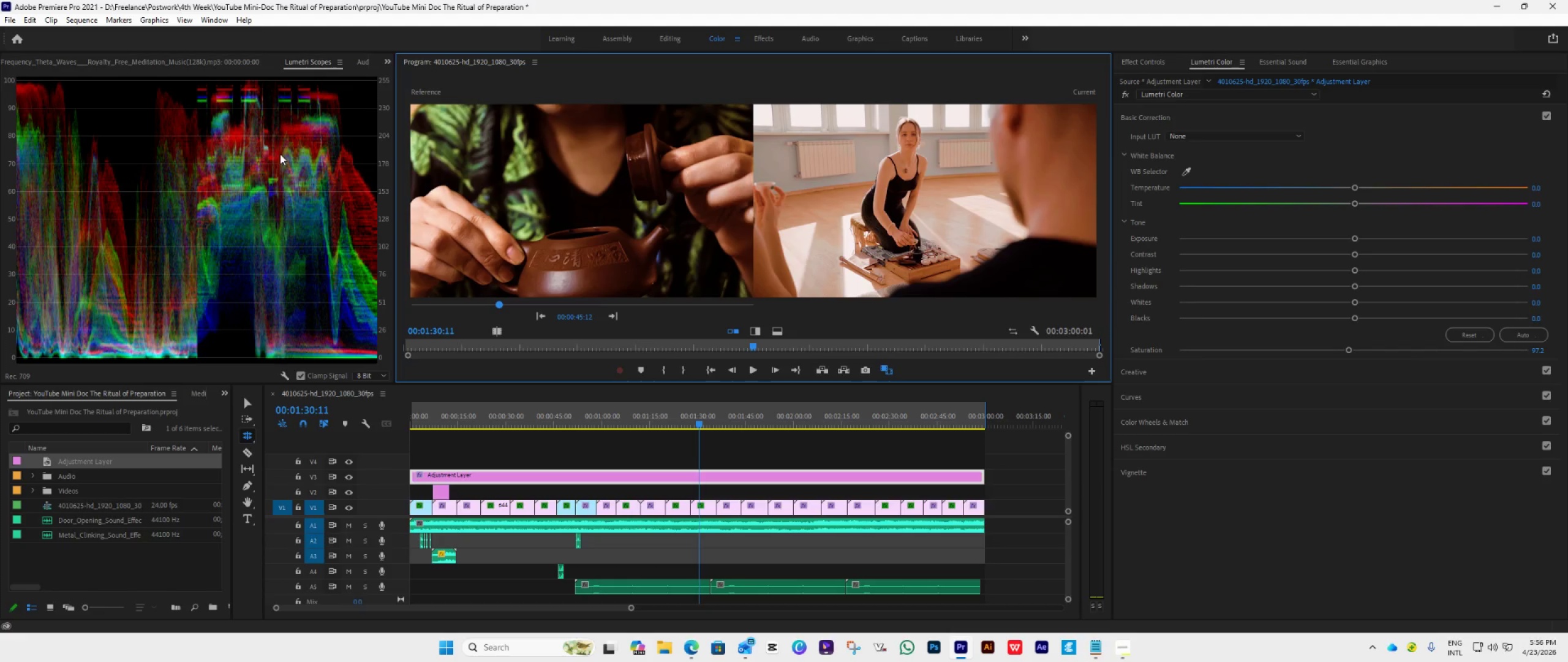 
left_click([1150, 120])
 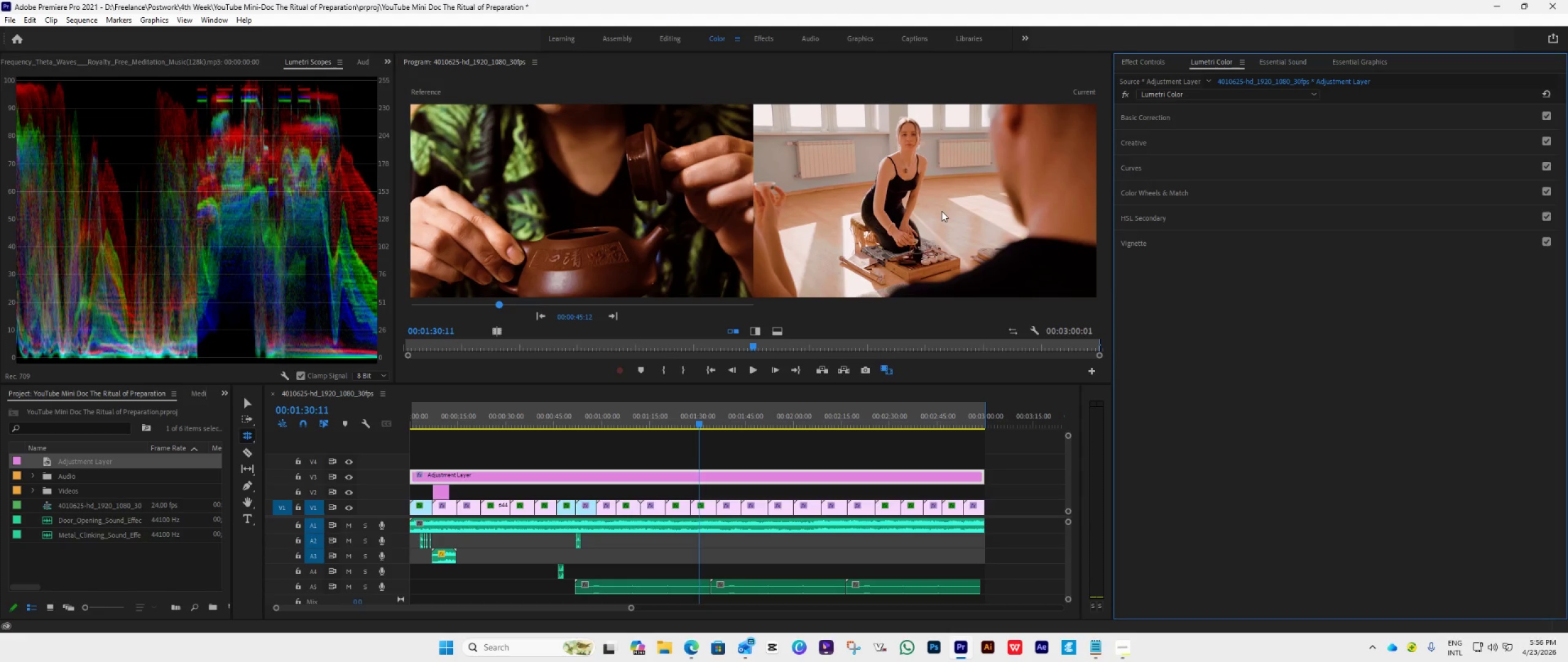 
left_click([1245, 118])
 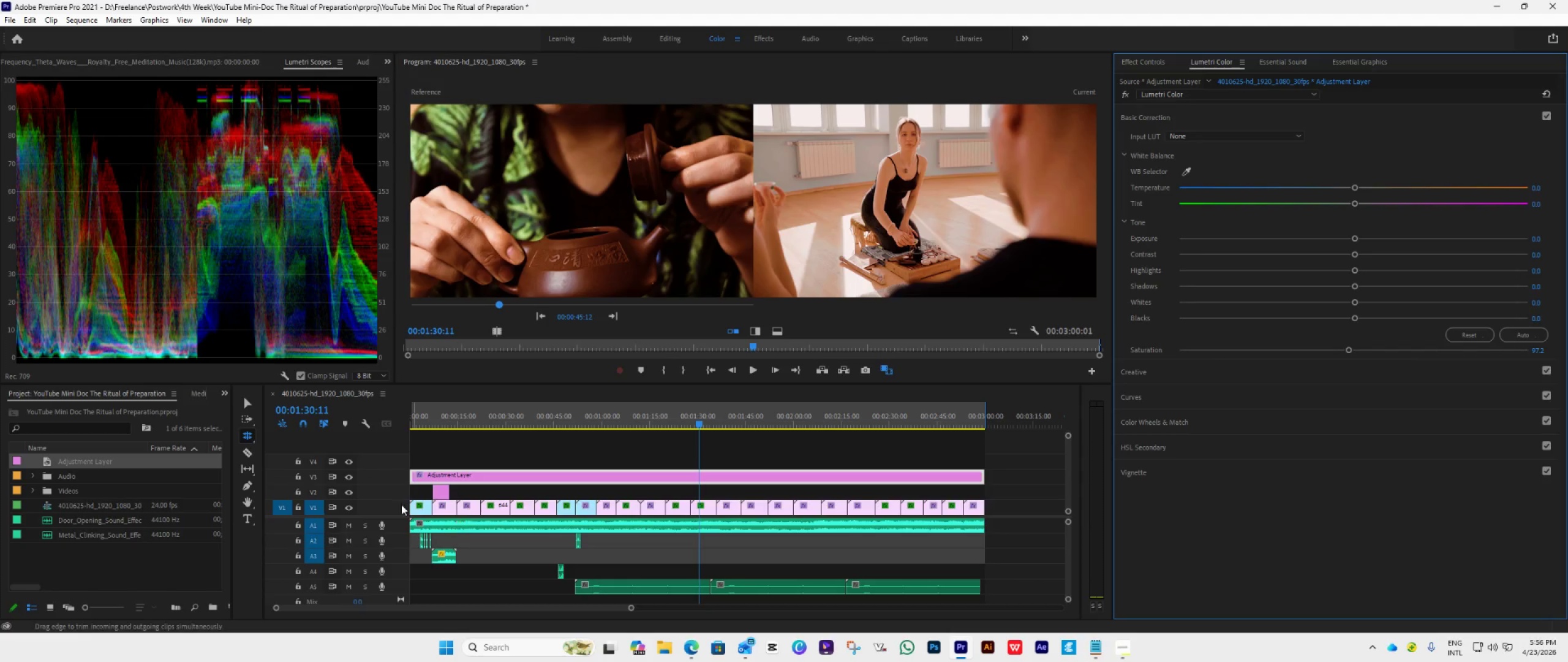 
type(vbv)
 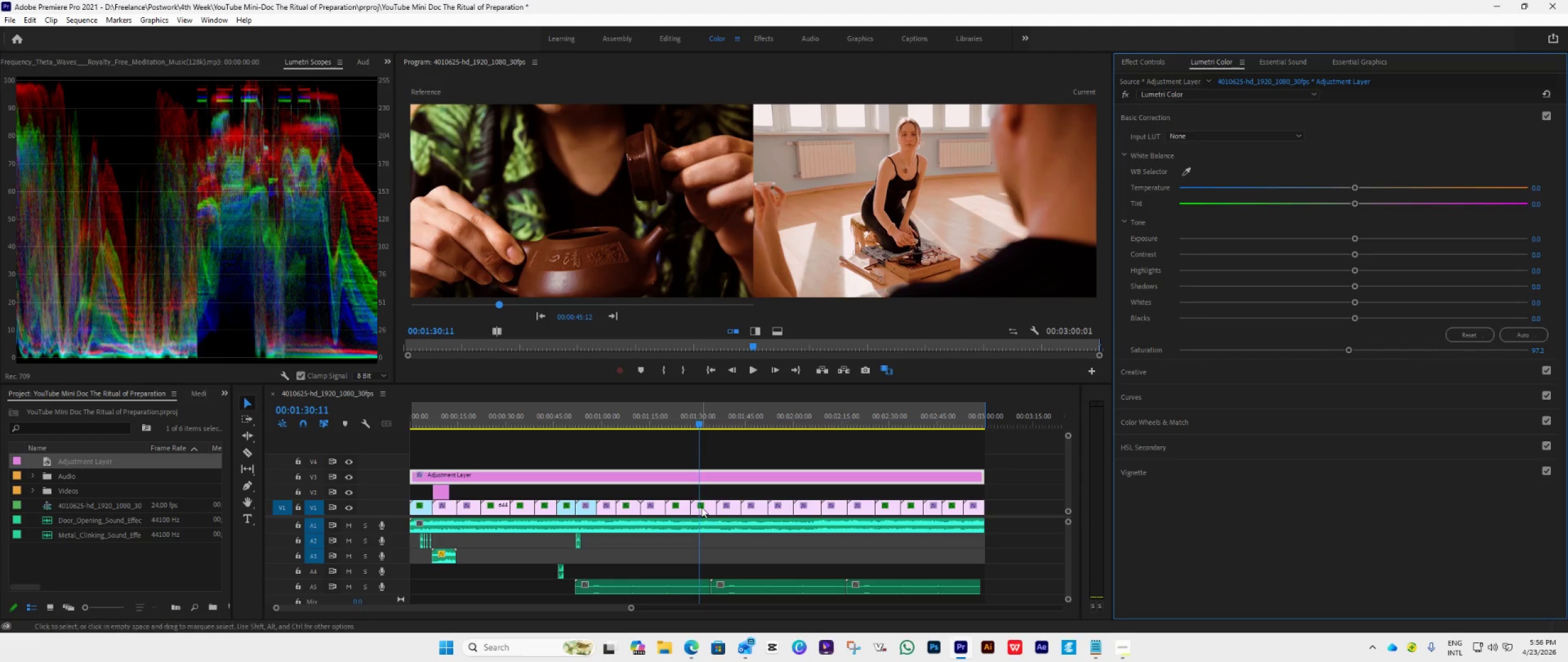 
left_click([709, 508])
 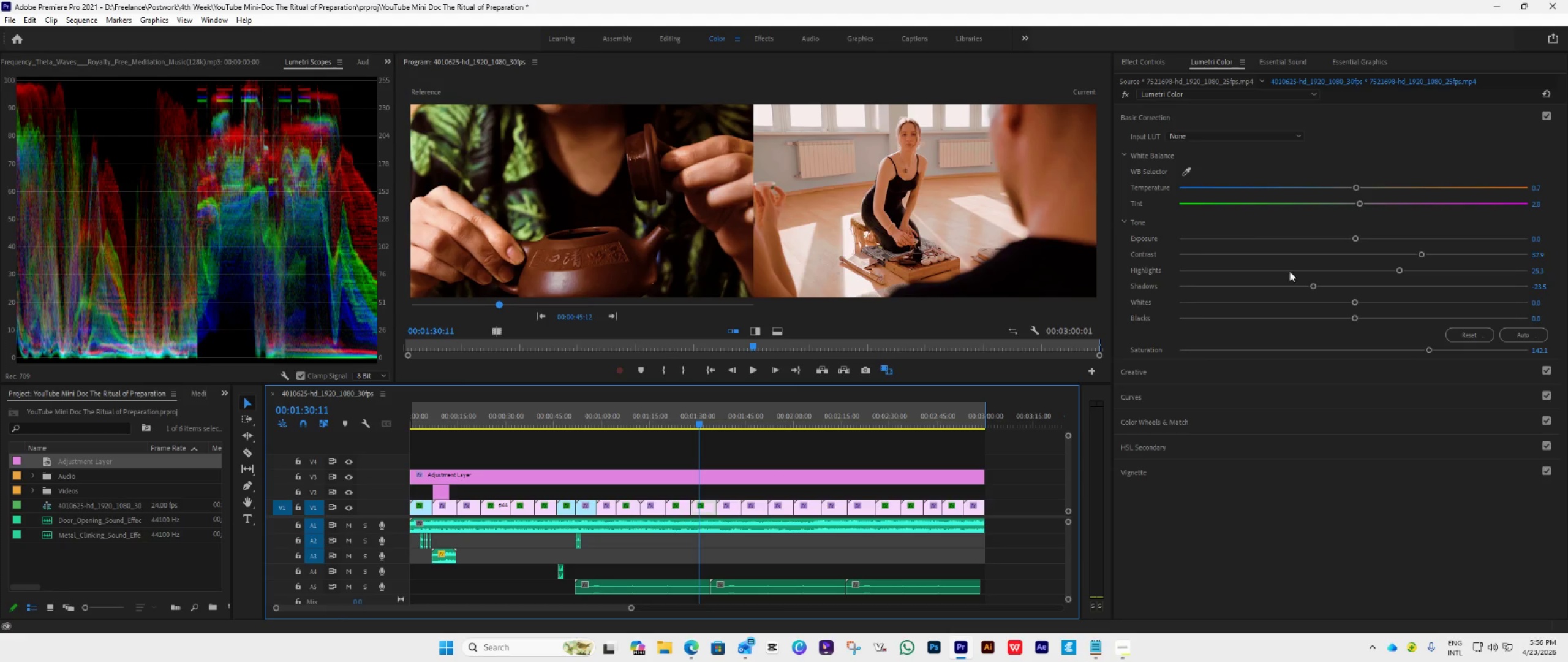 
left_click_drag(start_coordinate=[1425, 349], to_coordinate=[1377, 358])
 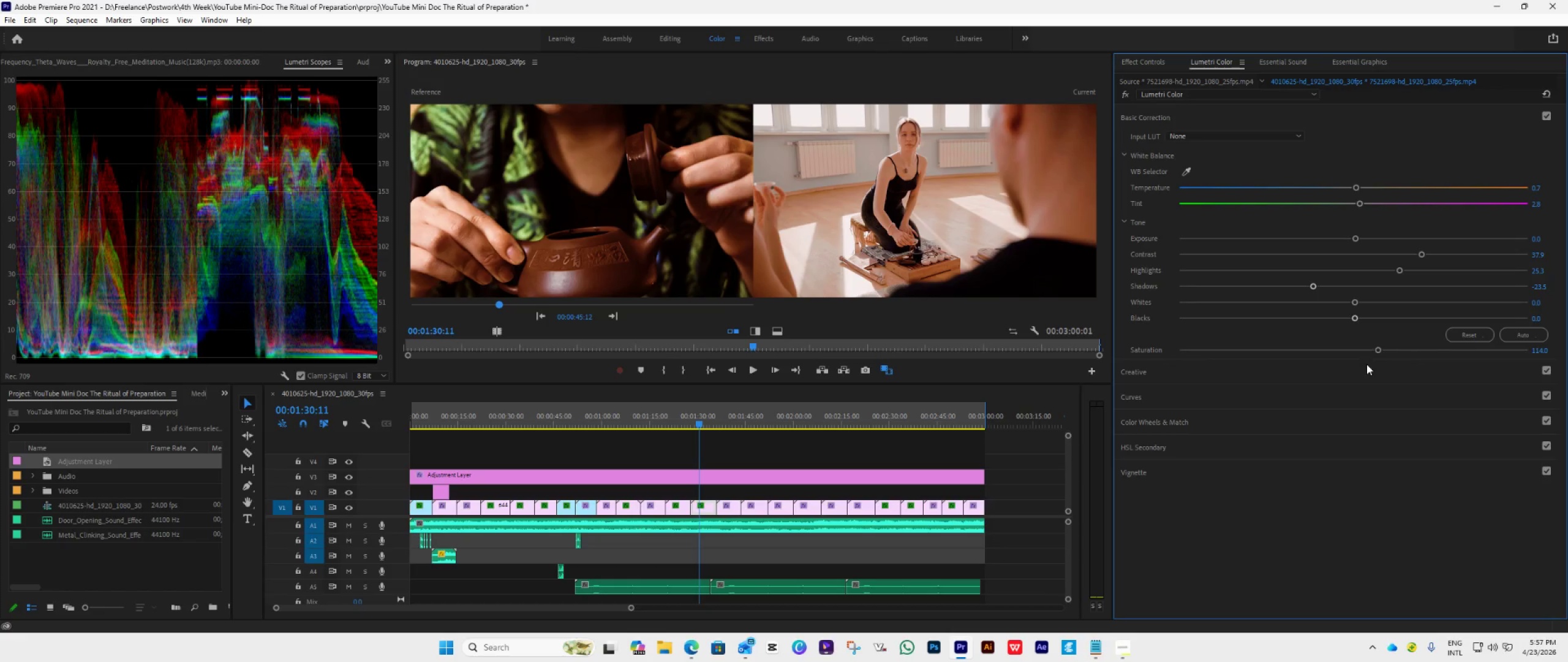 
left_click_drag(start_coordinate=[1375, 349], to_coordinate=[1382, 351])
 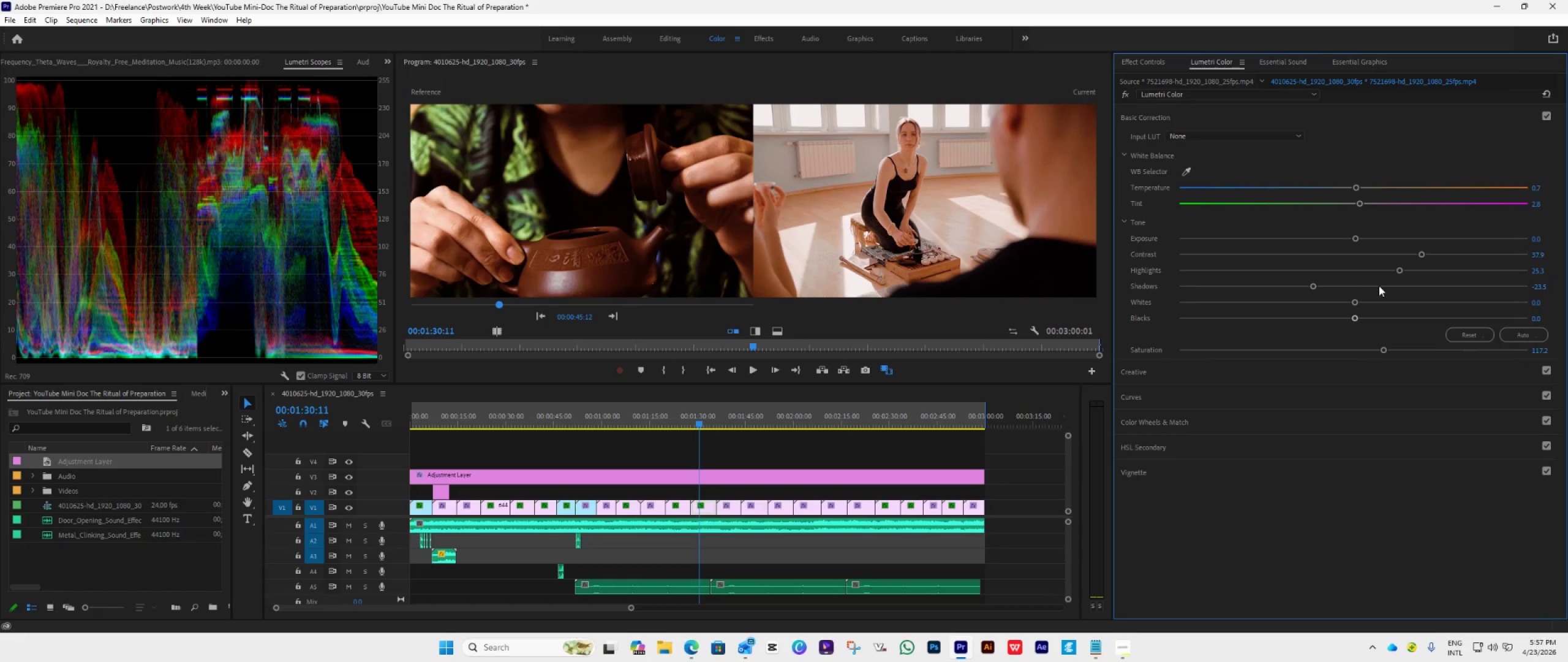 
left_click_drag(start_coordinate=[1424, 253], to_coordinate=[1463, 268])
 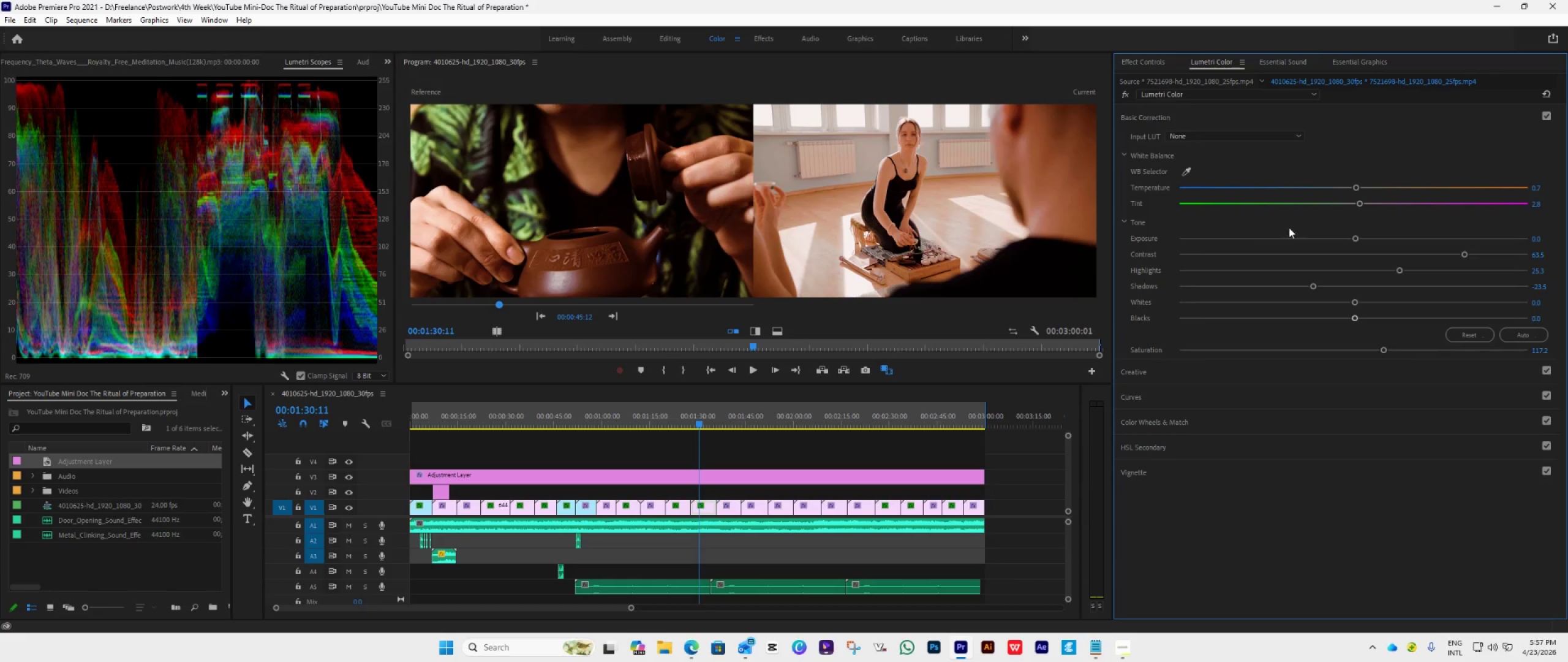 
left_click_drag(start_coordinate=[1463, 255], to_coordinate=[1441, 349])
 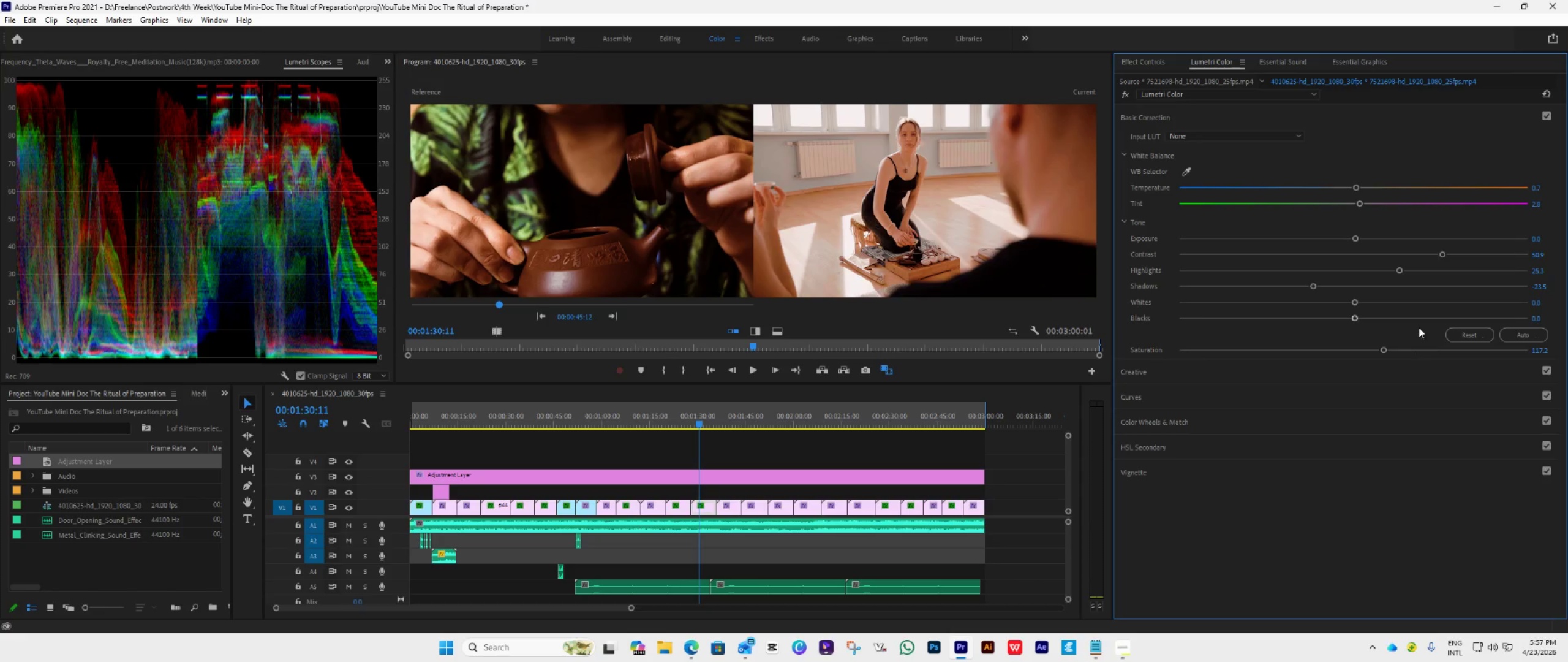 
left_click_drag(start_coordinate=[1438, 254], to_coordinate=[1447, 258])
 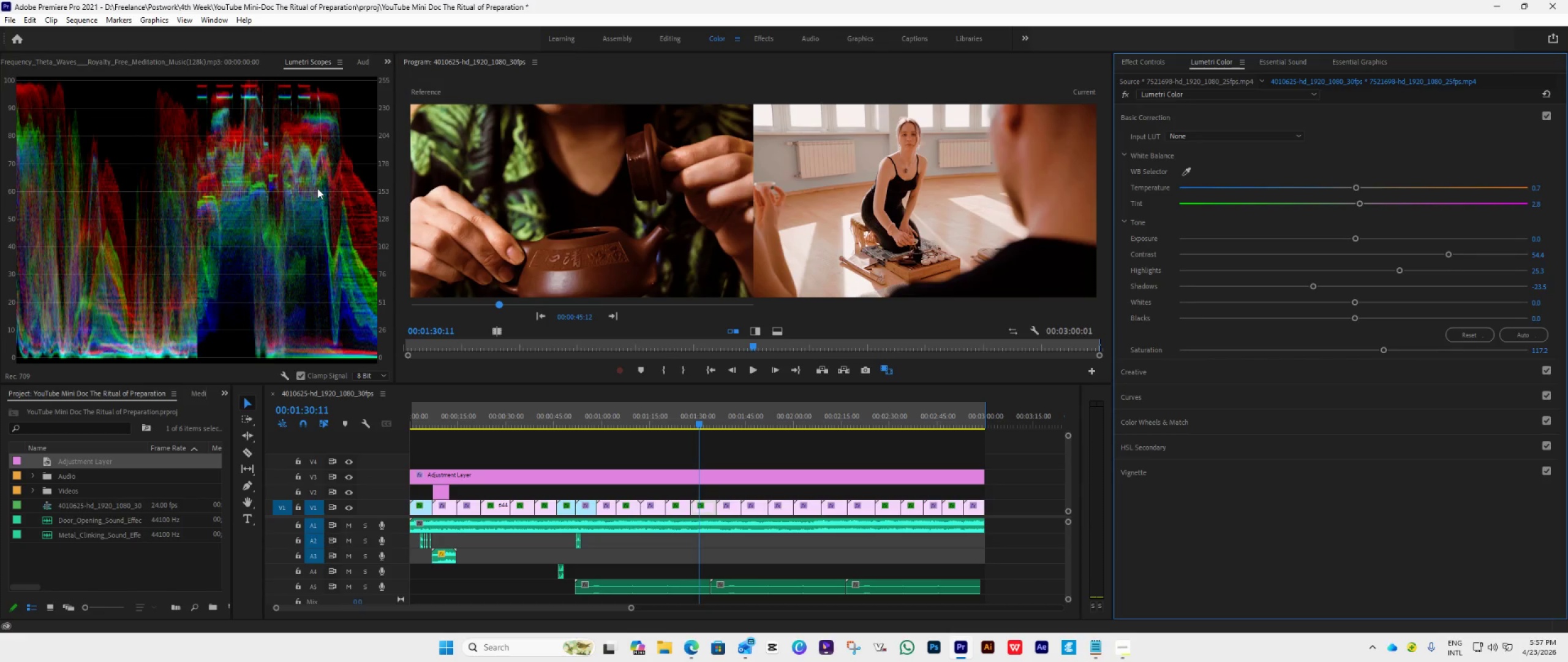 
wait(9.39)
 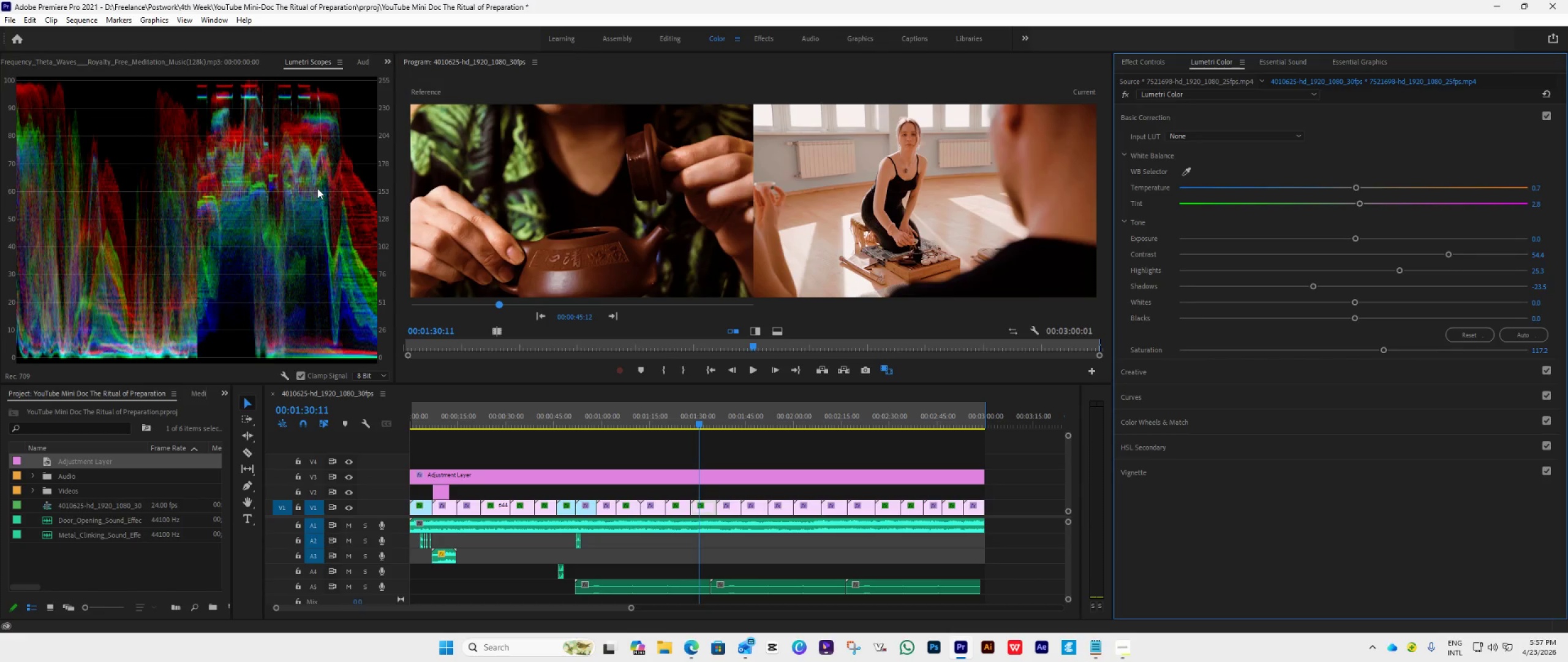 
left_click([280, 262])
 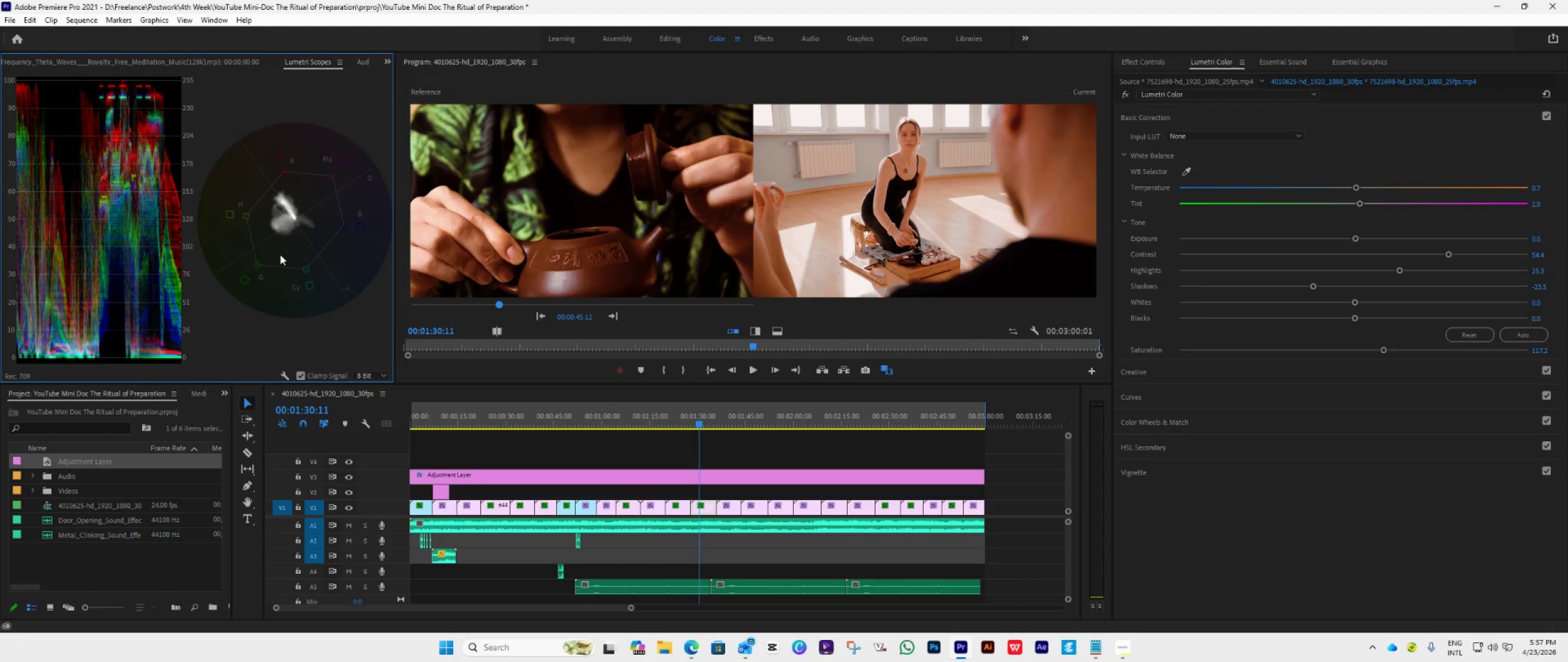 
right_click([280, 254])
 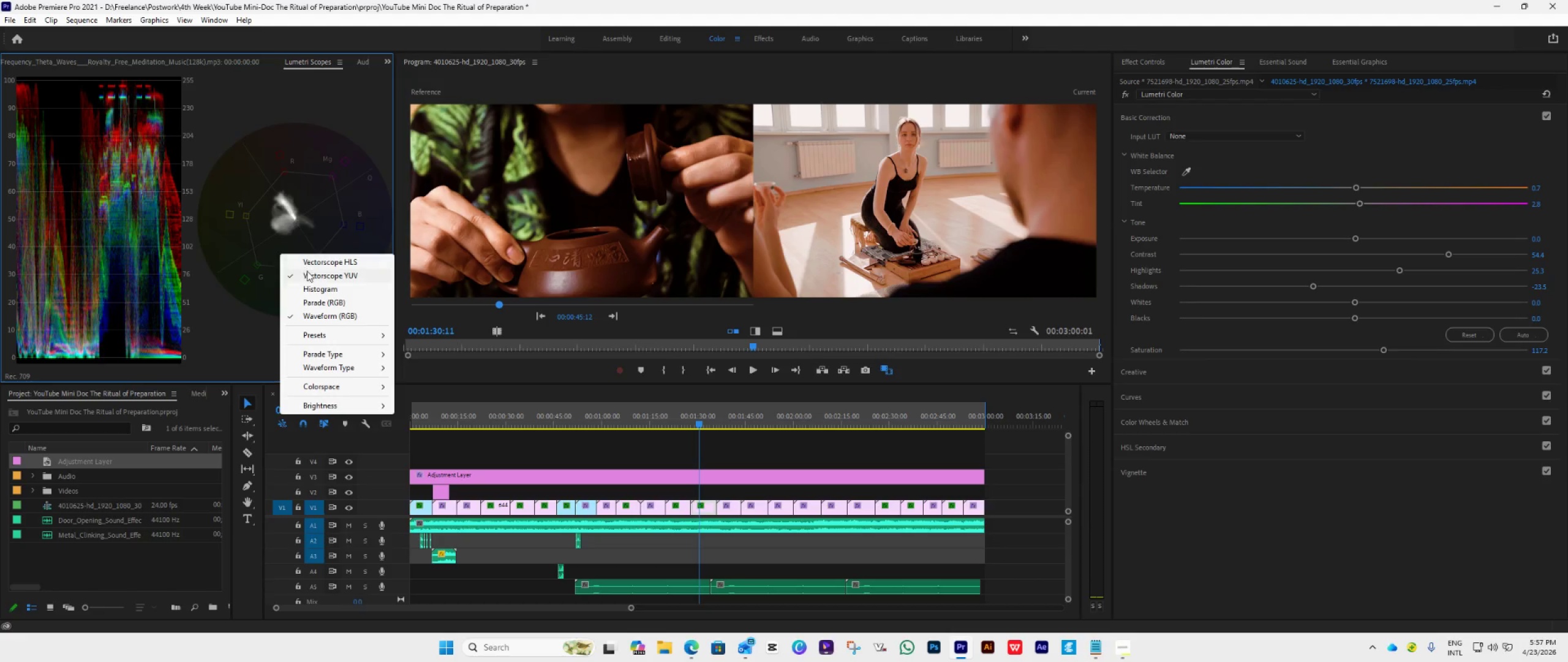 
left_click([307, 272])
 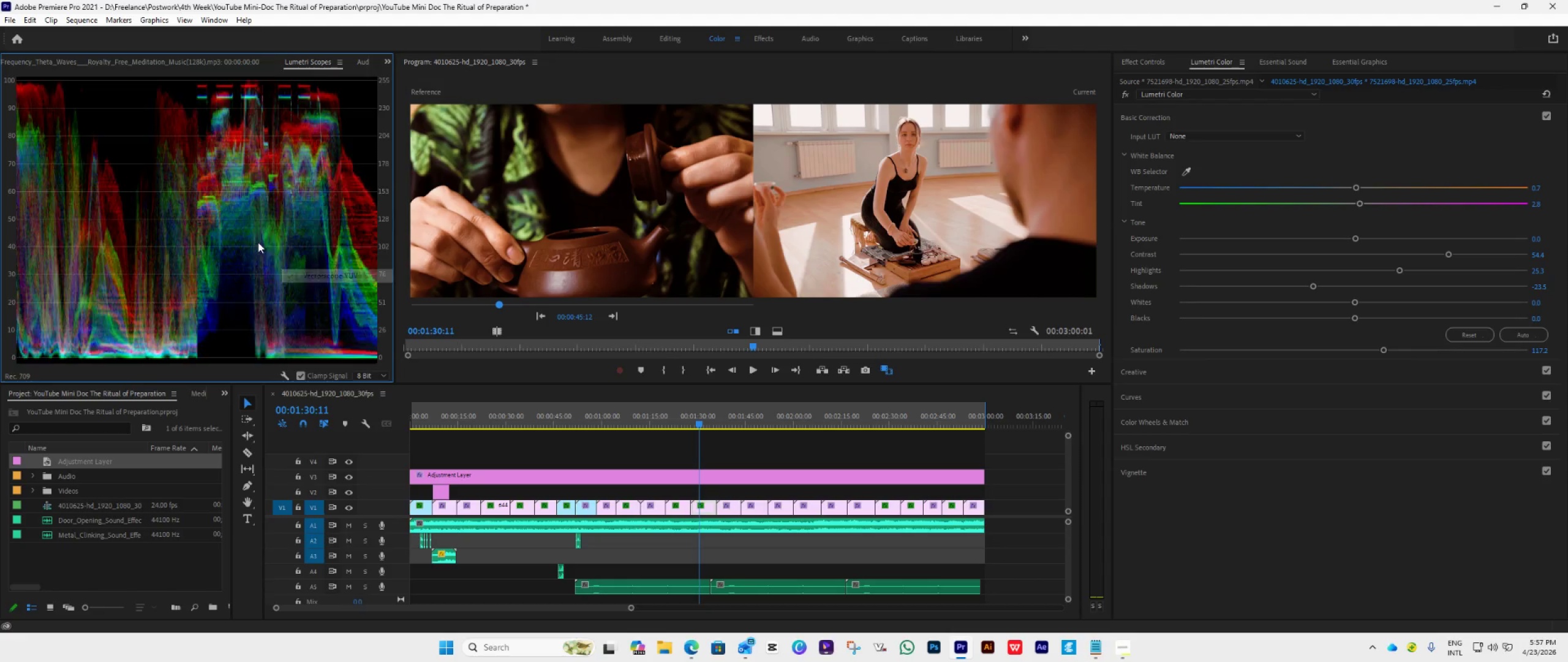 
right_click([258, 242])
 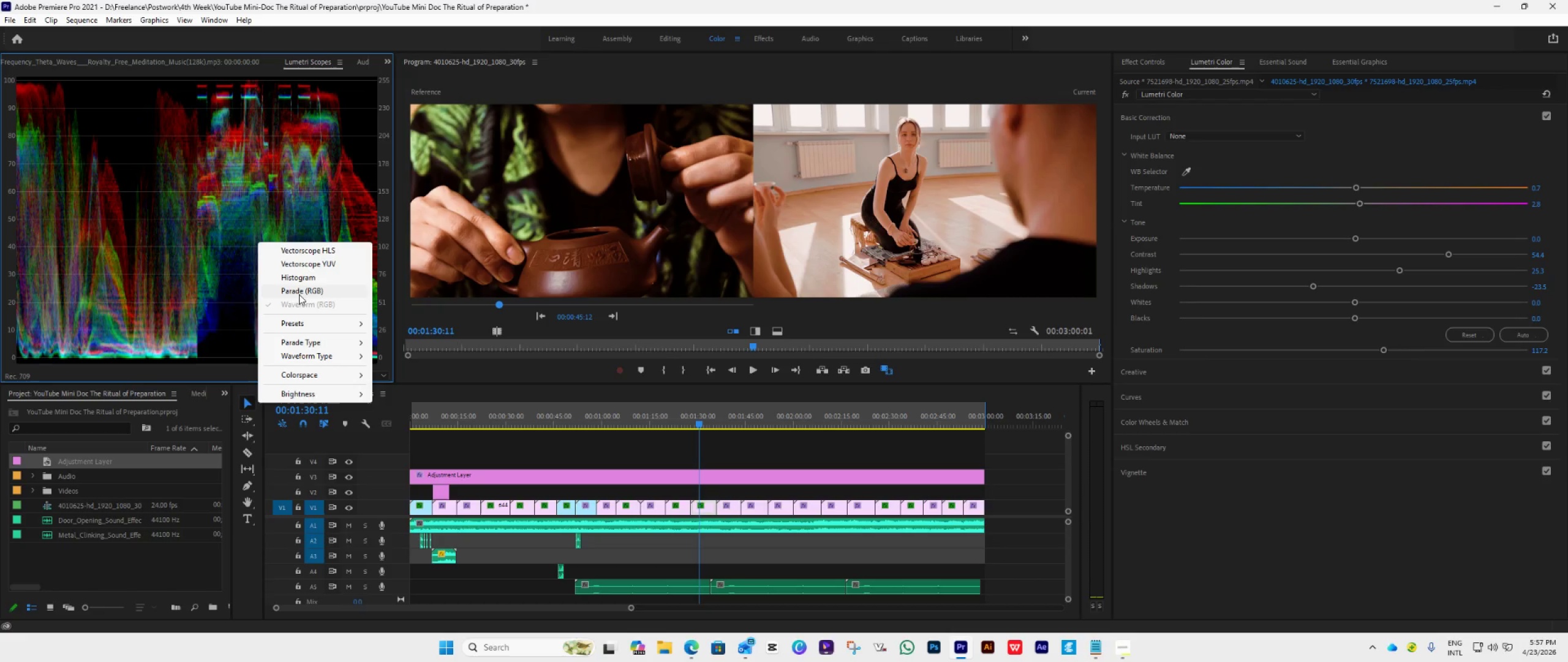 
left_click([299, 294])
 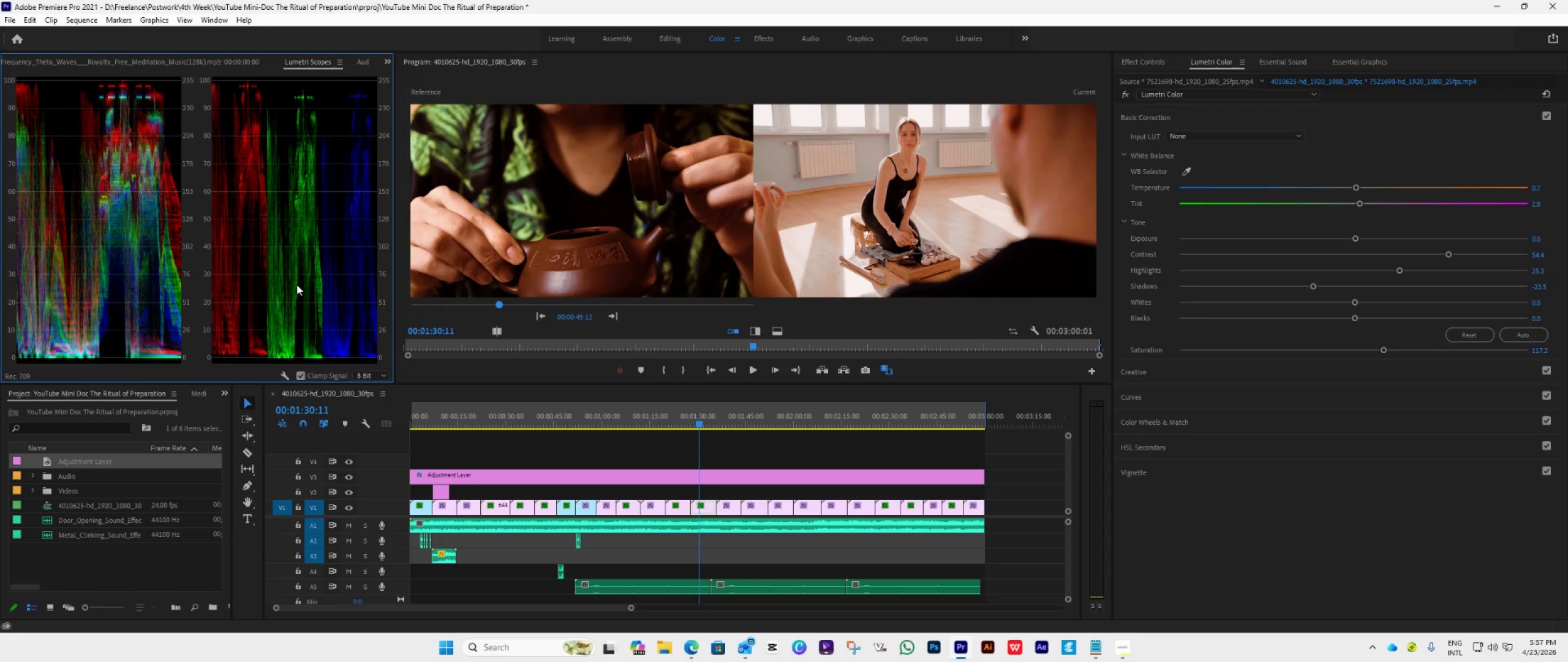 
wait(18.38)
 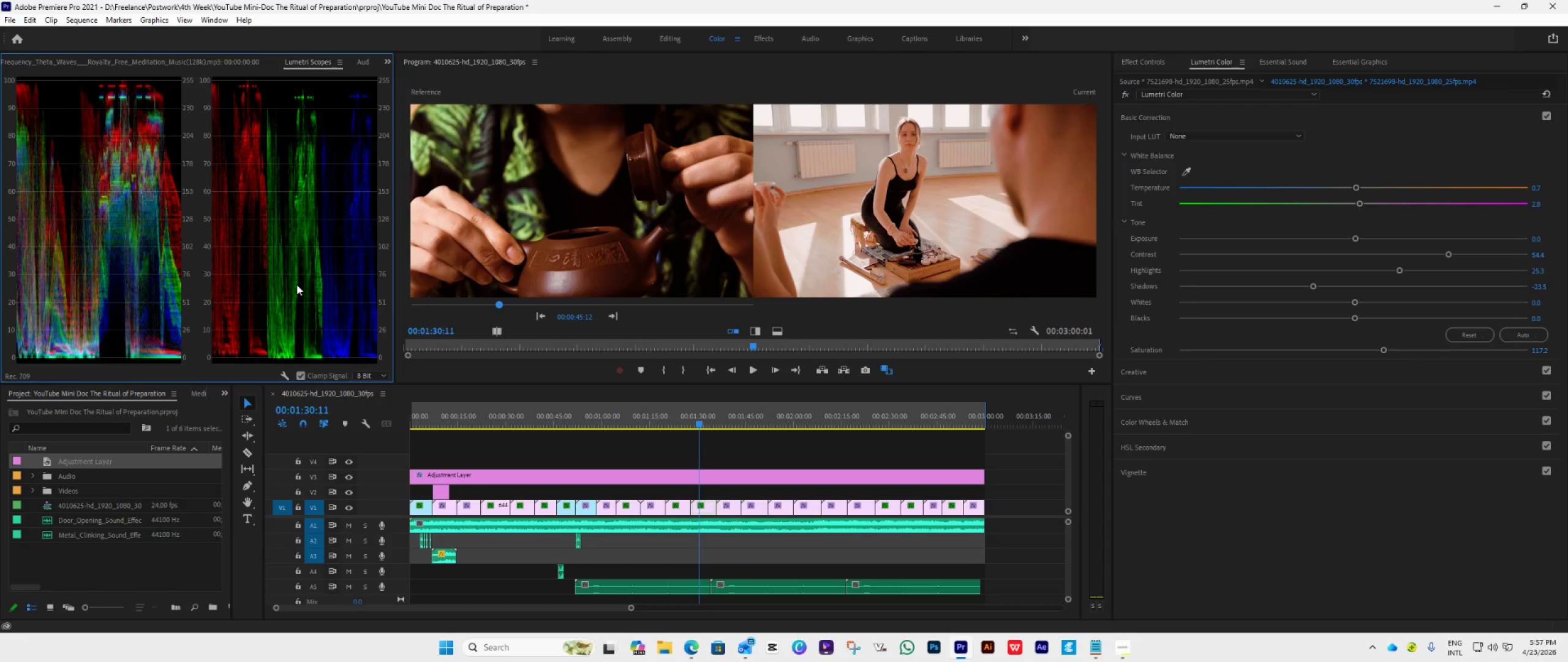 
left_click_drag(start_coordinate=[696, 424], to_coordinate=[726, 442])
 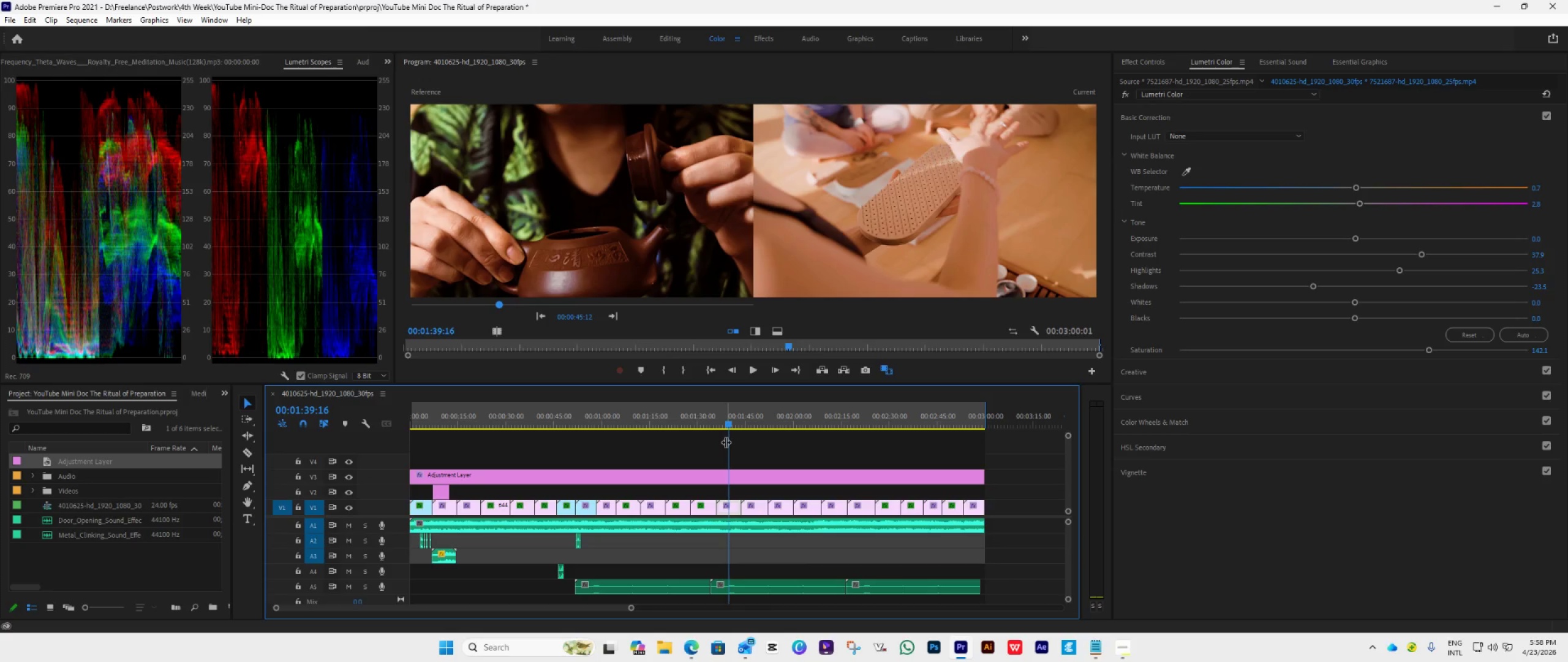 
wait(5.11)
 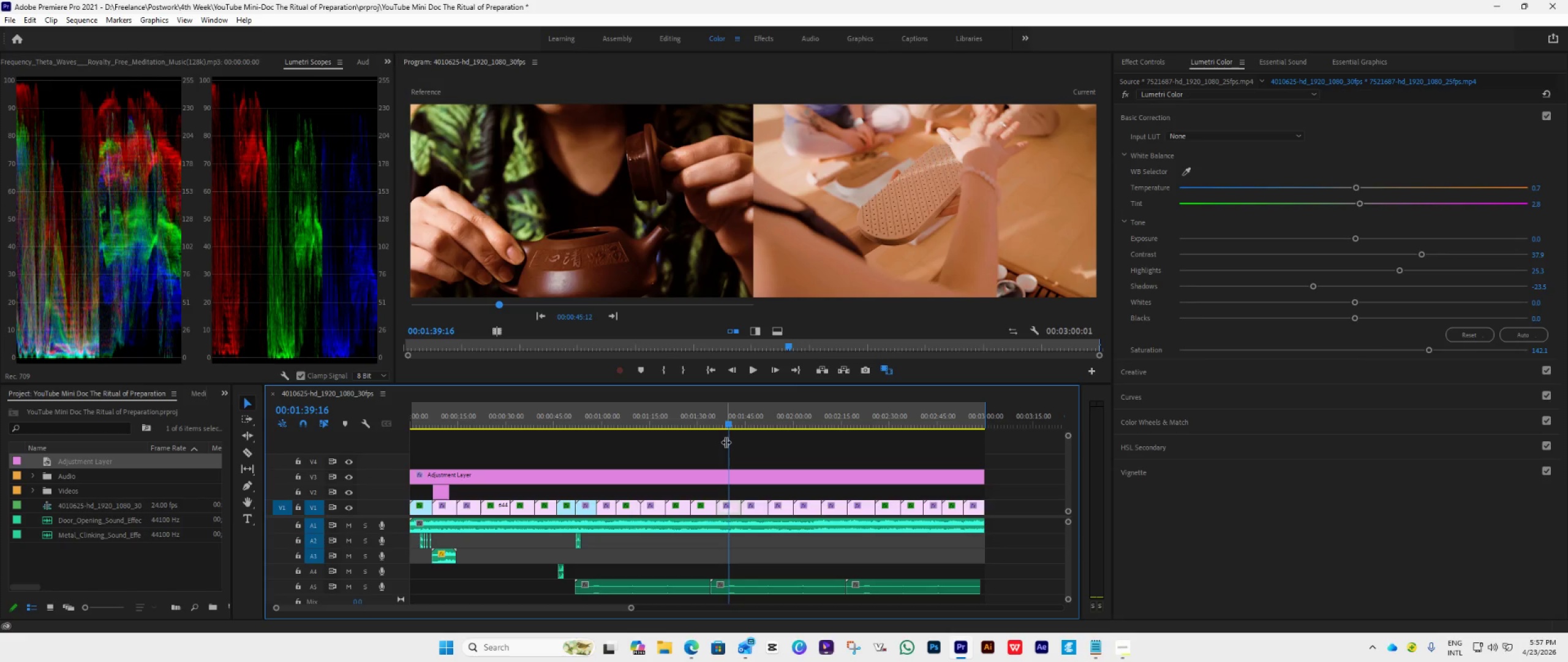 
left_click_drag(start_coordinate=[729, 424], to_coordinate=[709, 440])
 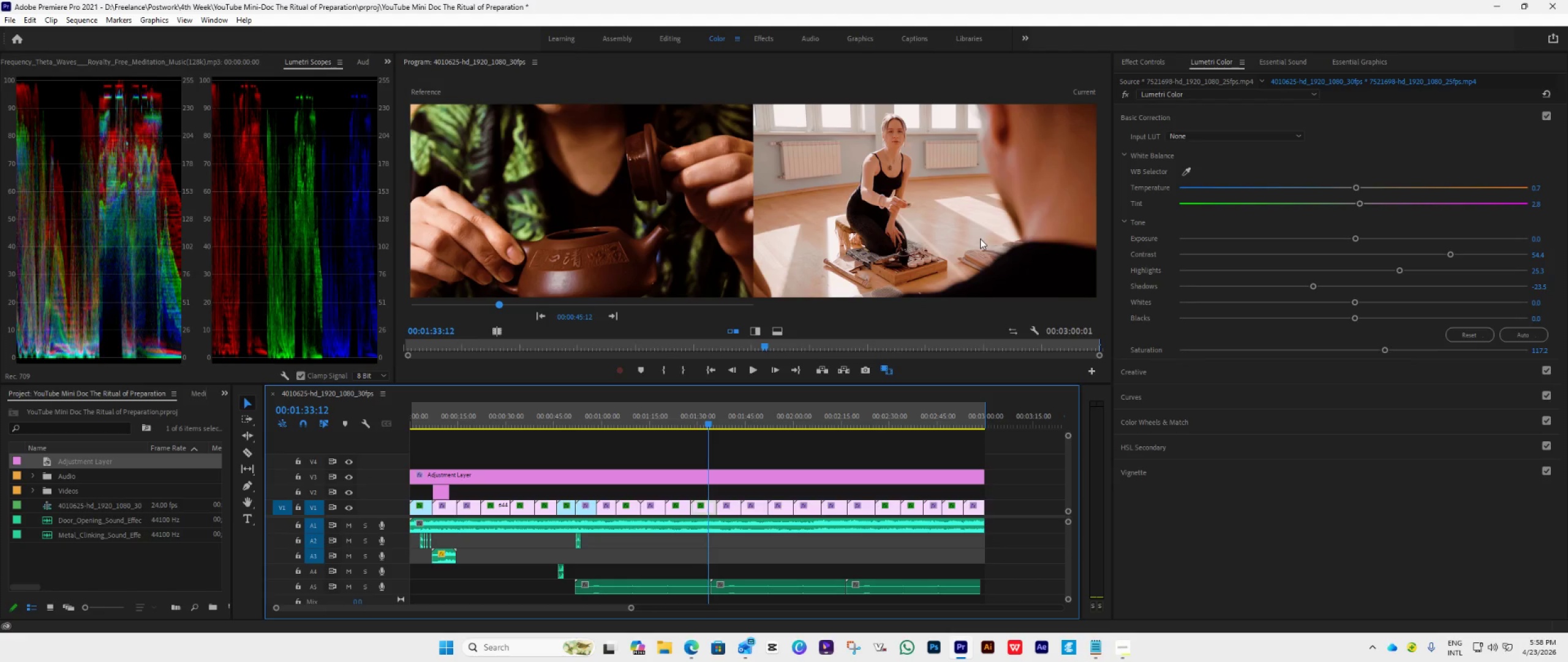 
wait(23.31)
 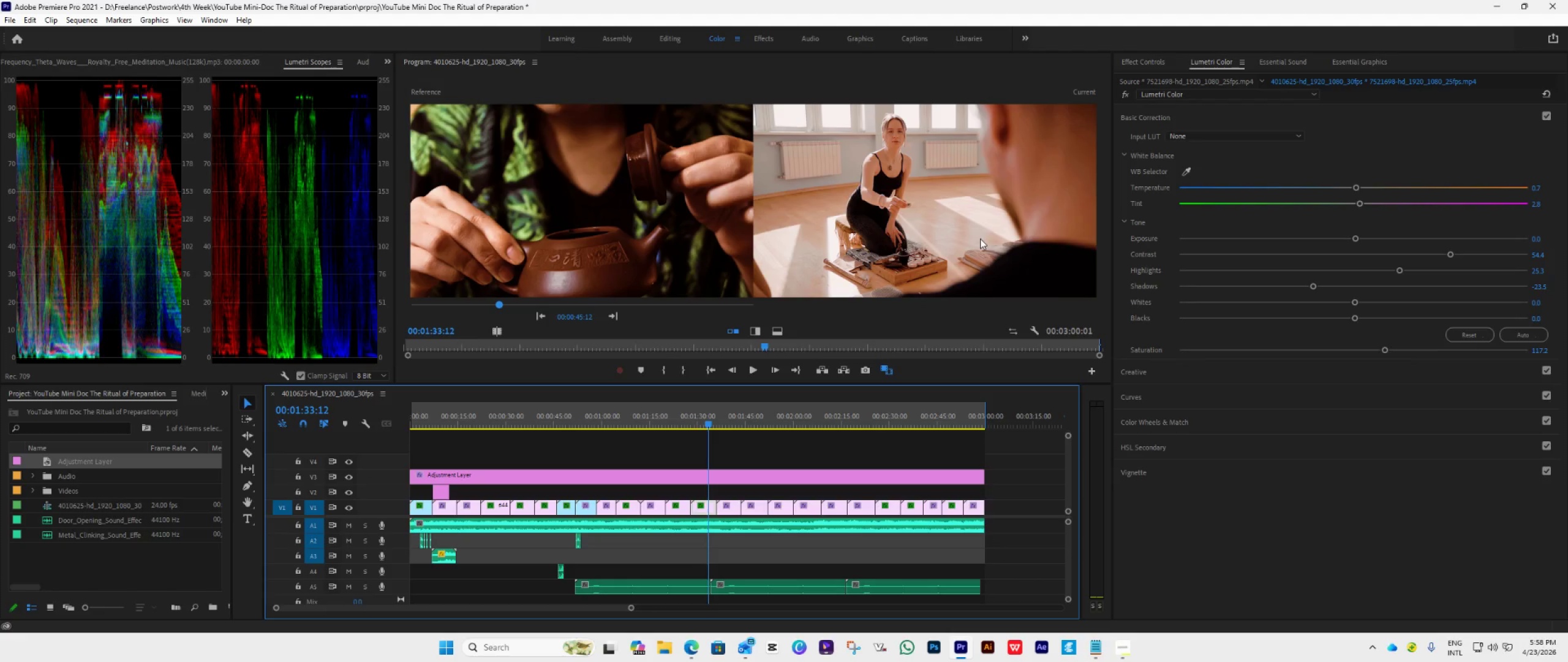 
left_click([706, 511])
 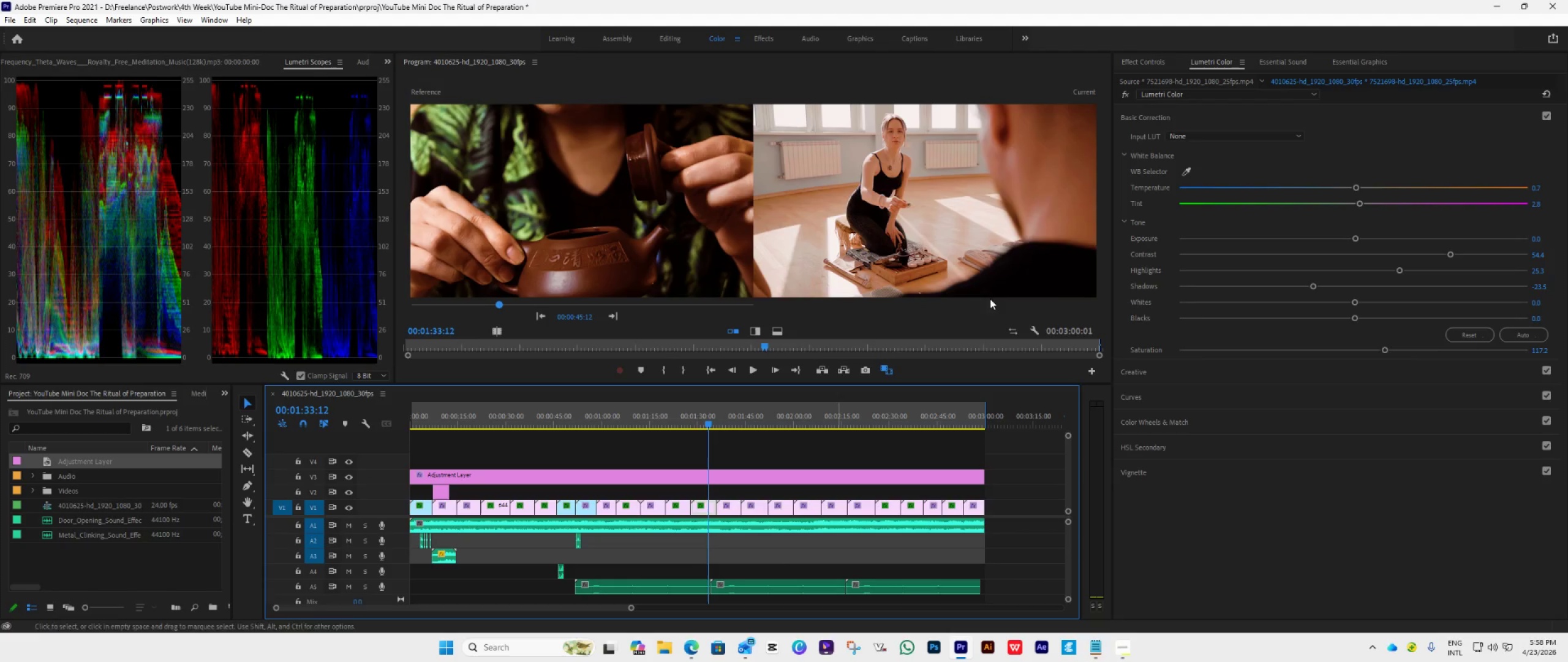 
left_click([1164, 111])
 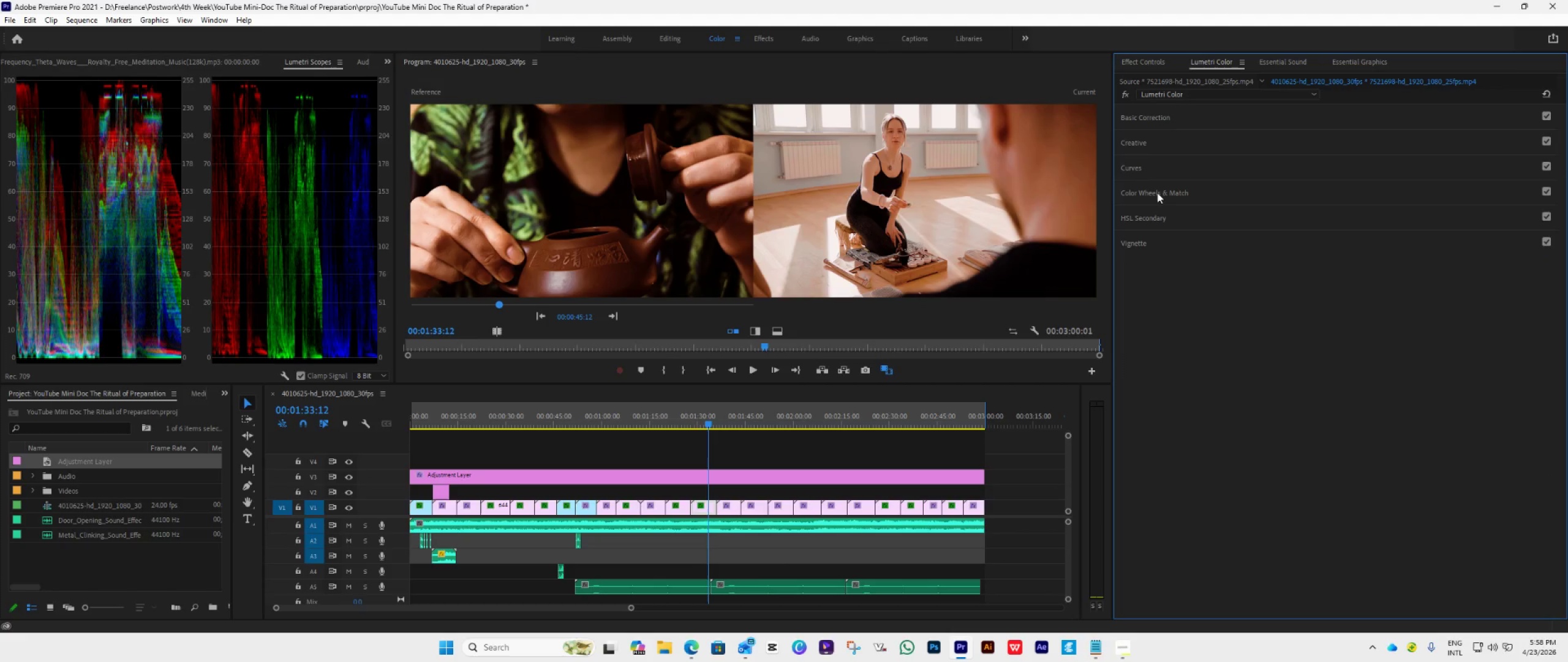 
left_click([1157, 196])
 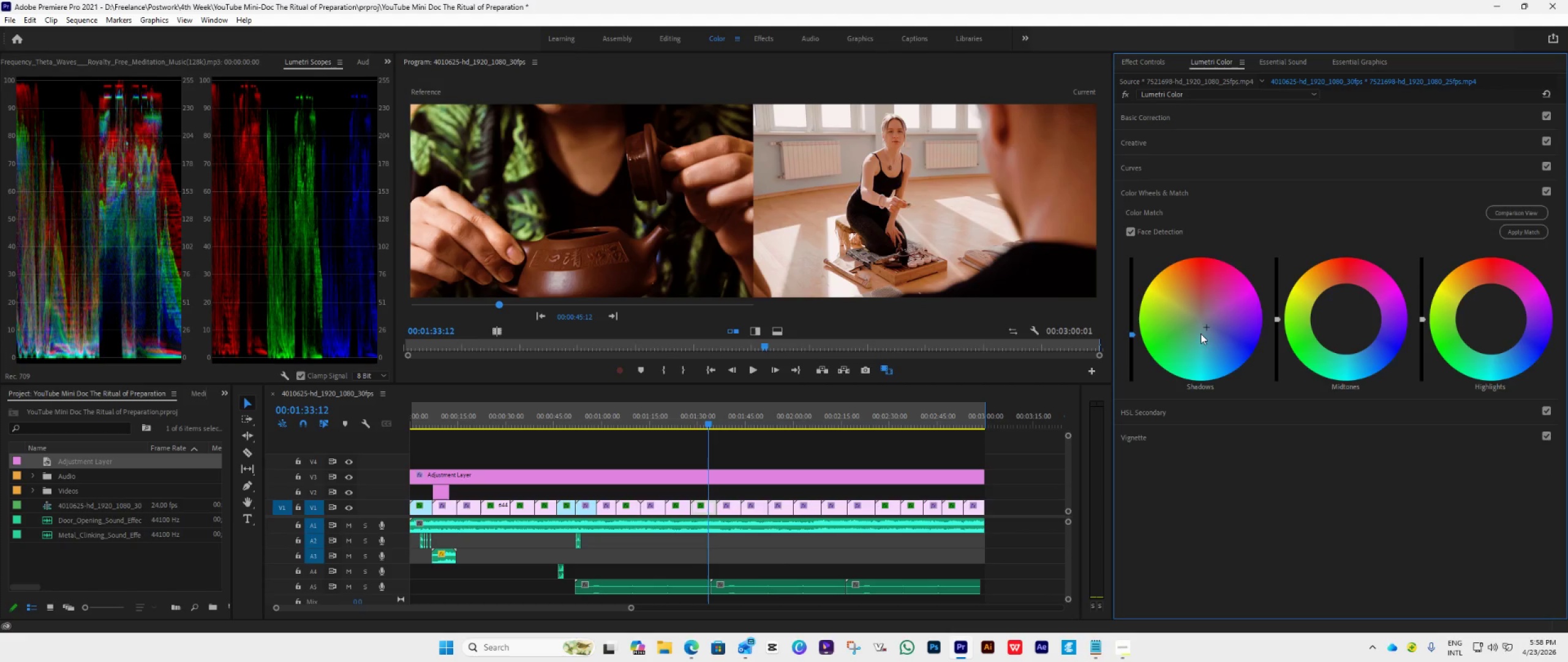 
double_click([1200, 333])
 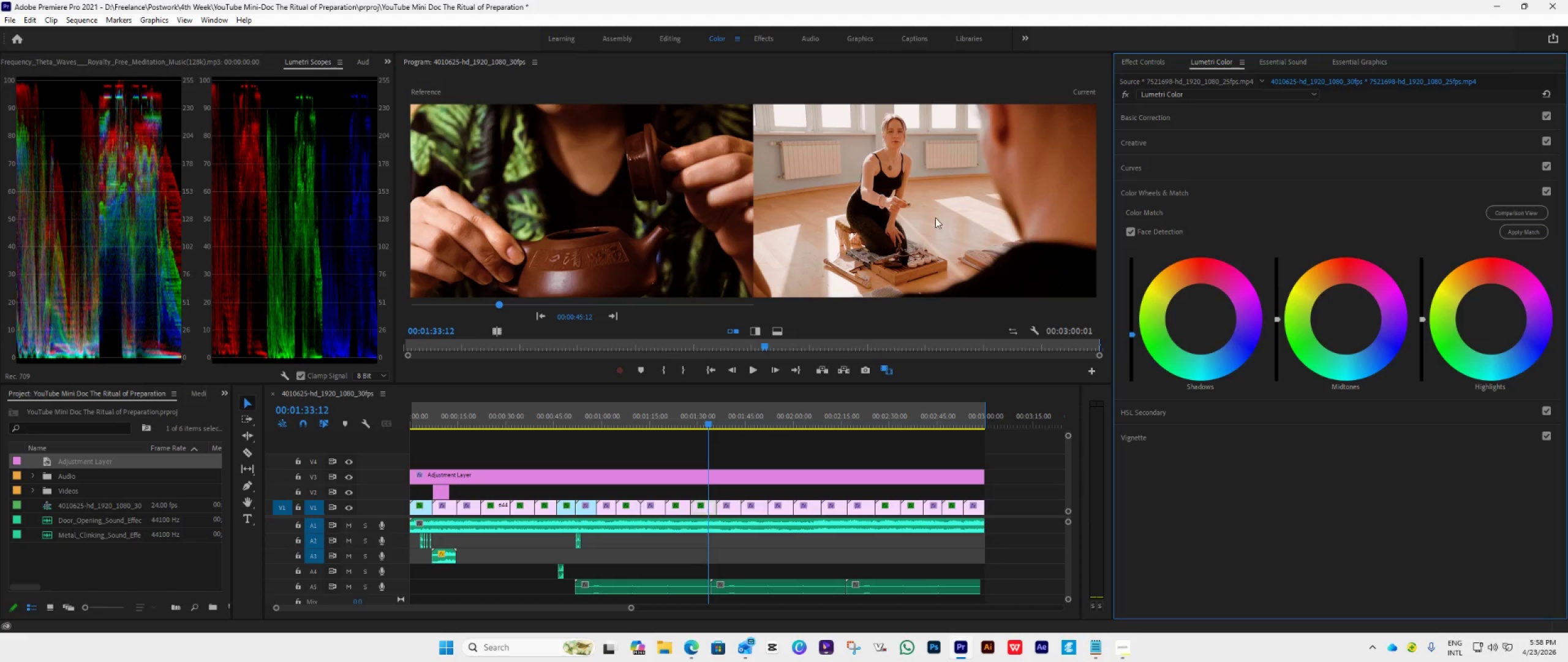 
wait(18.5)
 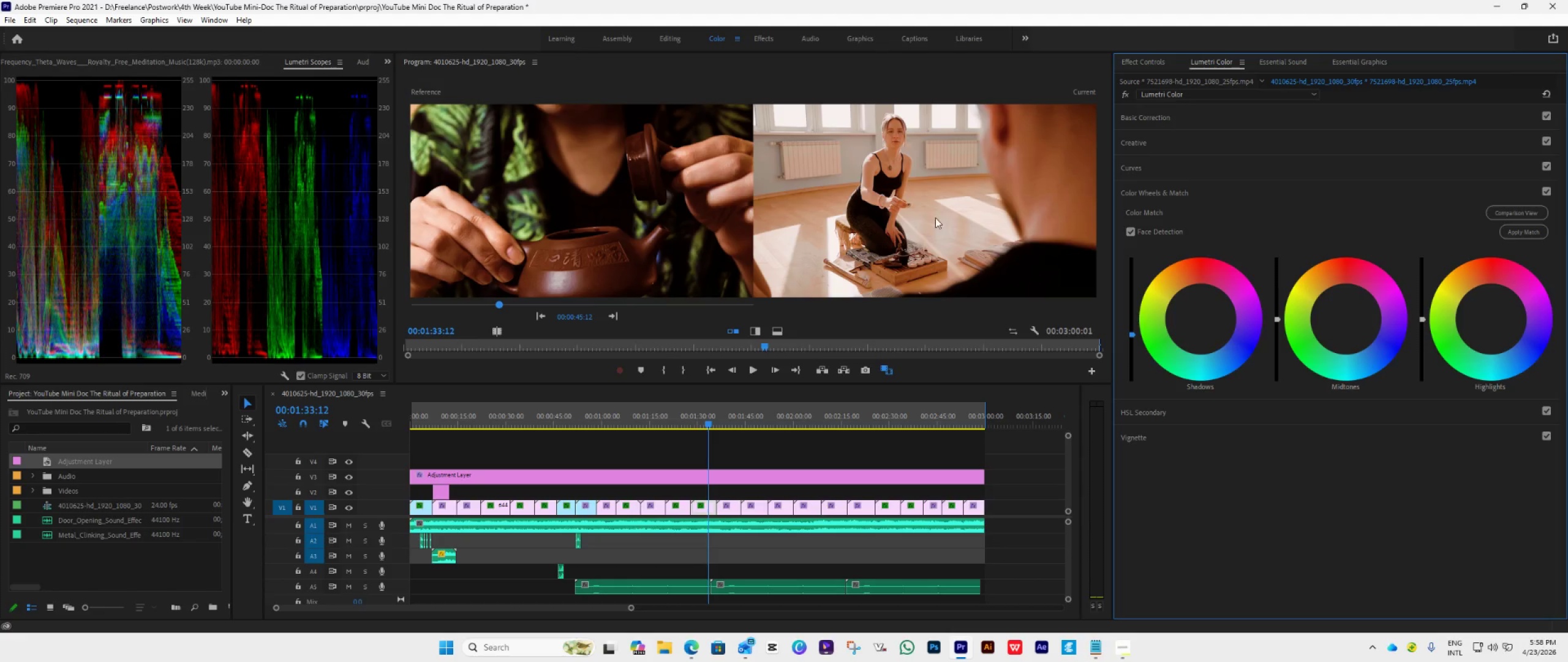 
left_click_drag(start_coordinate=[707, 422], to_coordinate=[729, 429])
 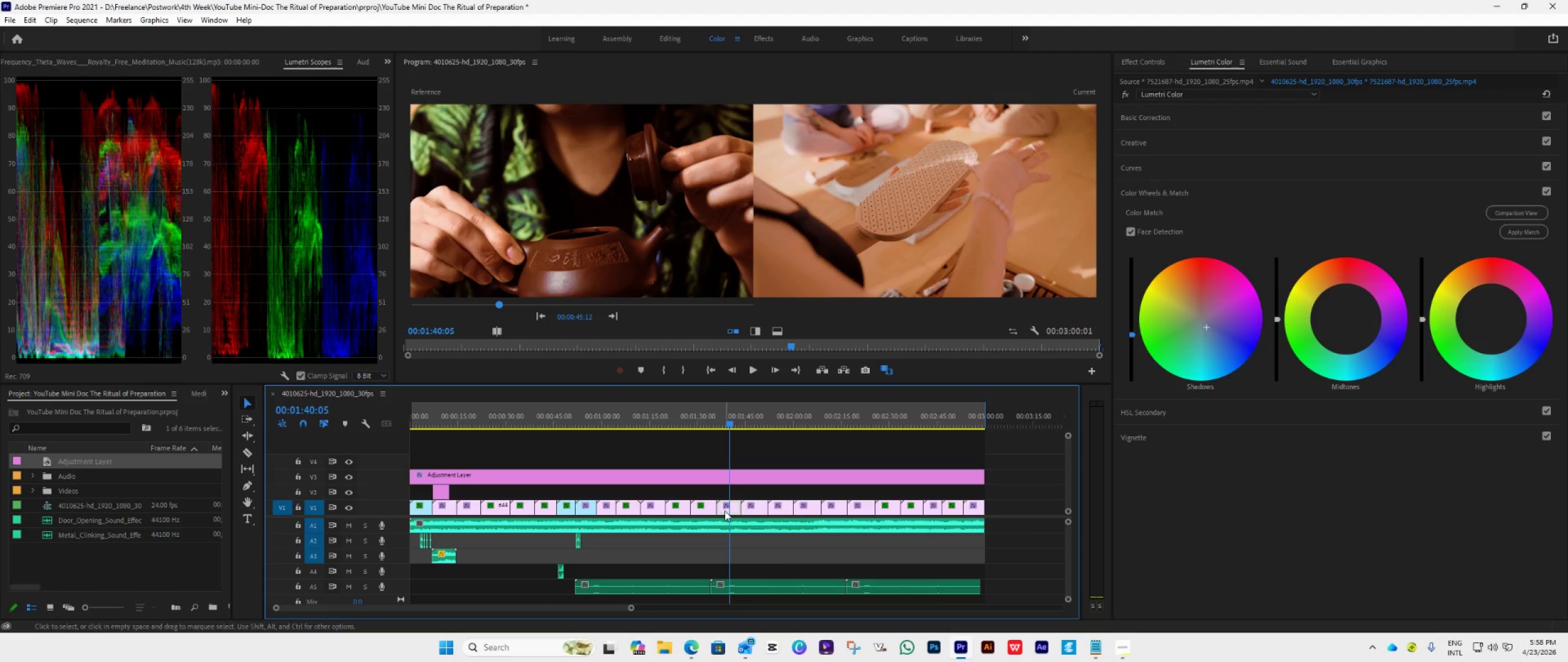 
left_click([732, 511])
 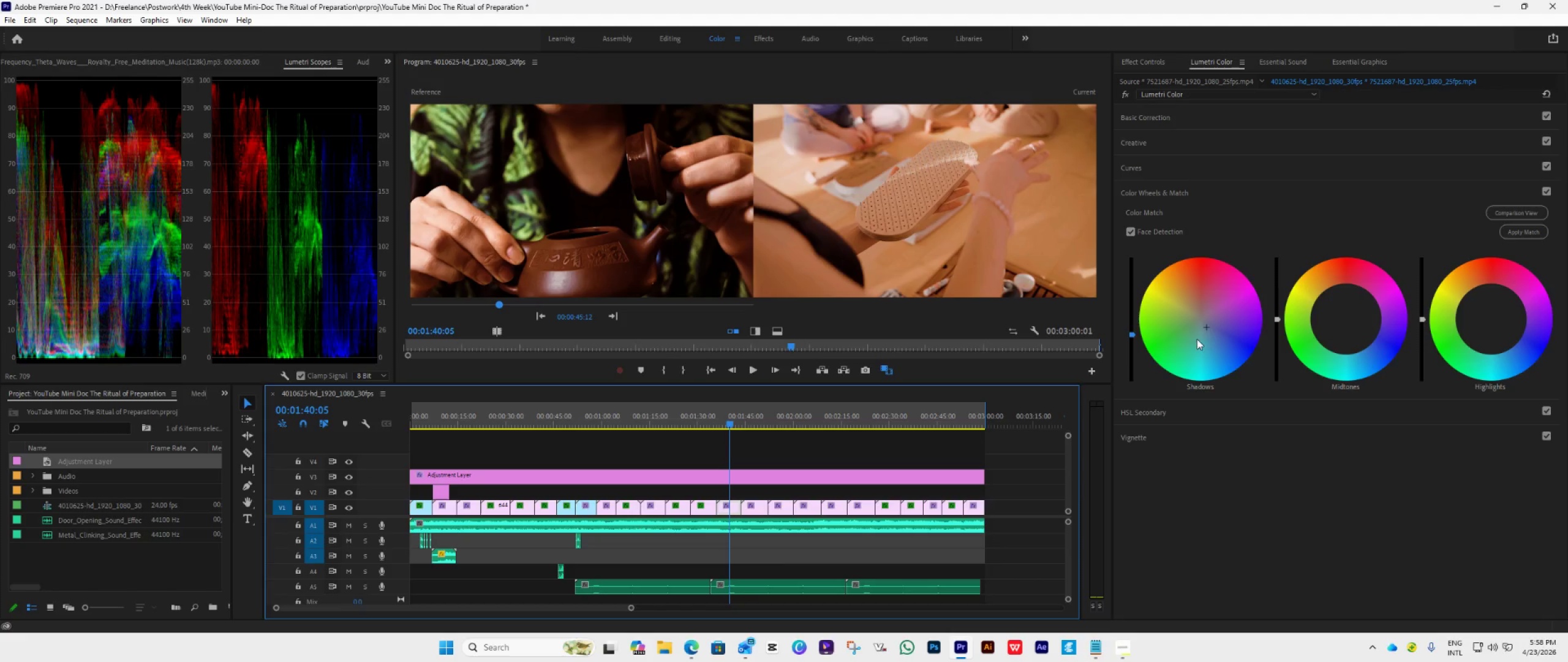 
double_click([1204, 339])
 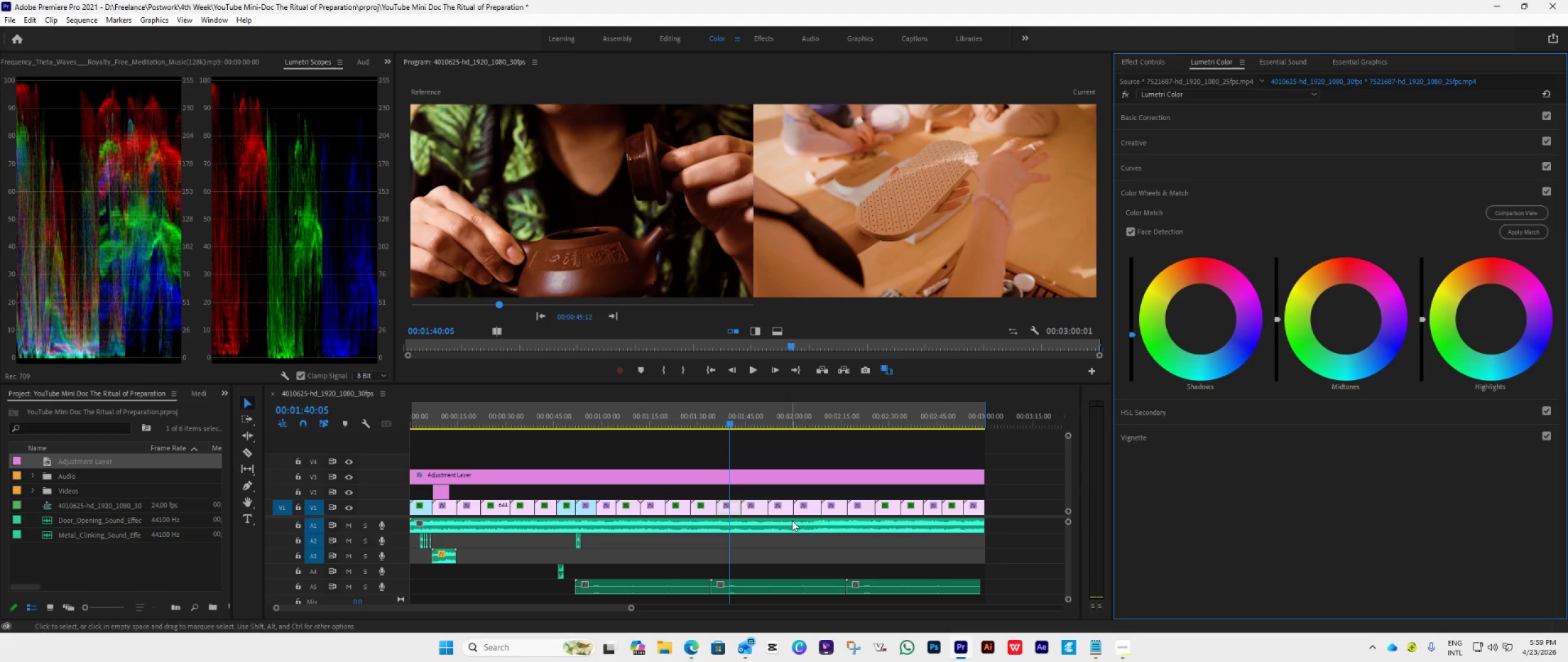 
wait(19.19)
 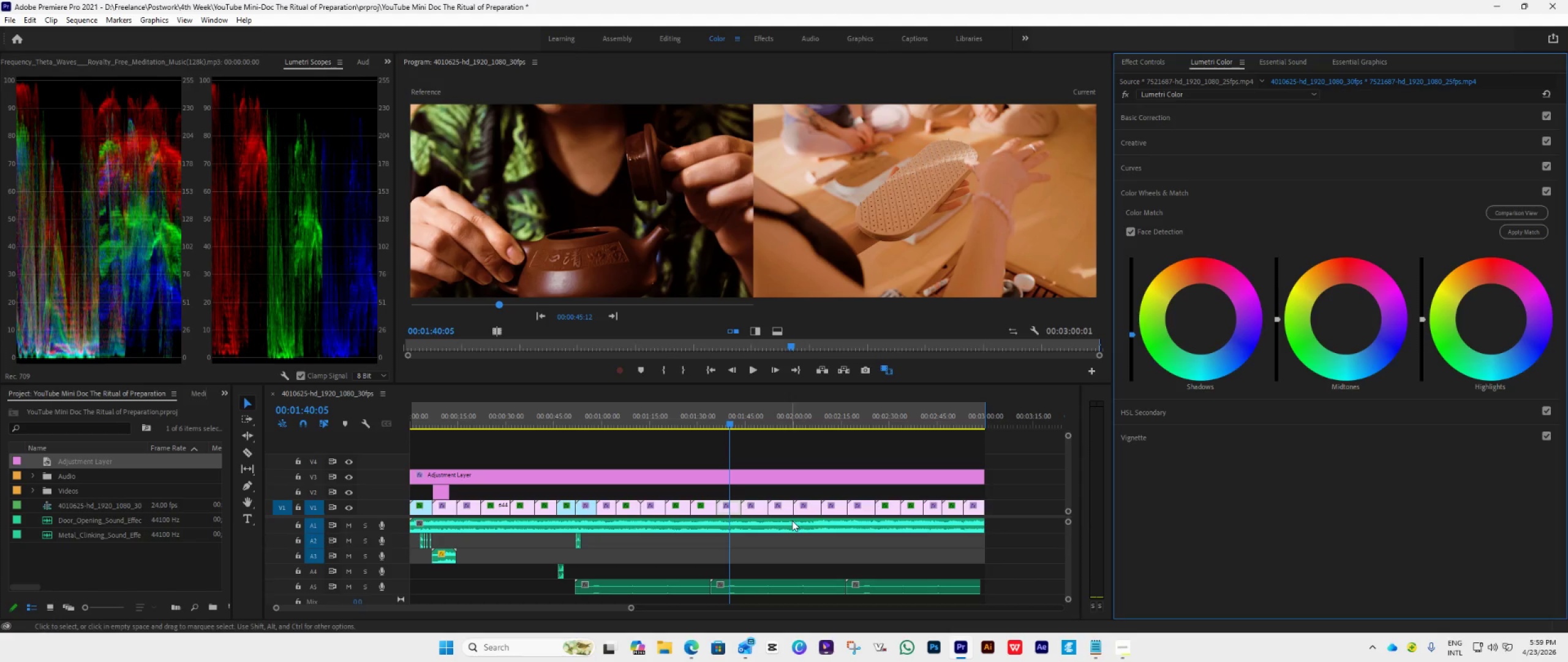 
left_click_drag(start_coordinate=[733, 423], to_coordinate=[758, 442])
 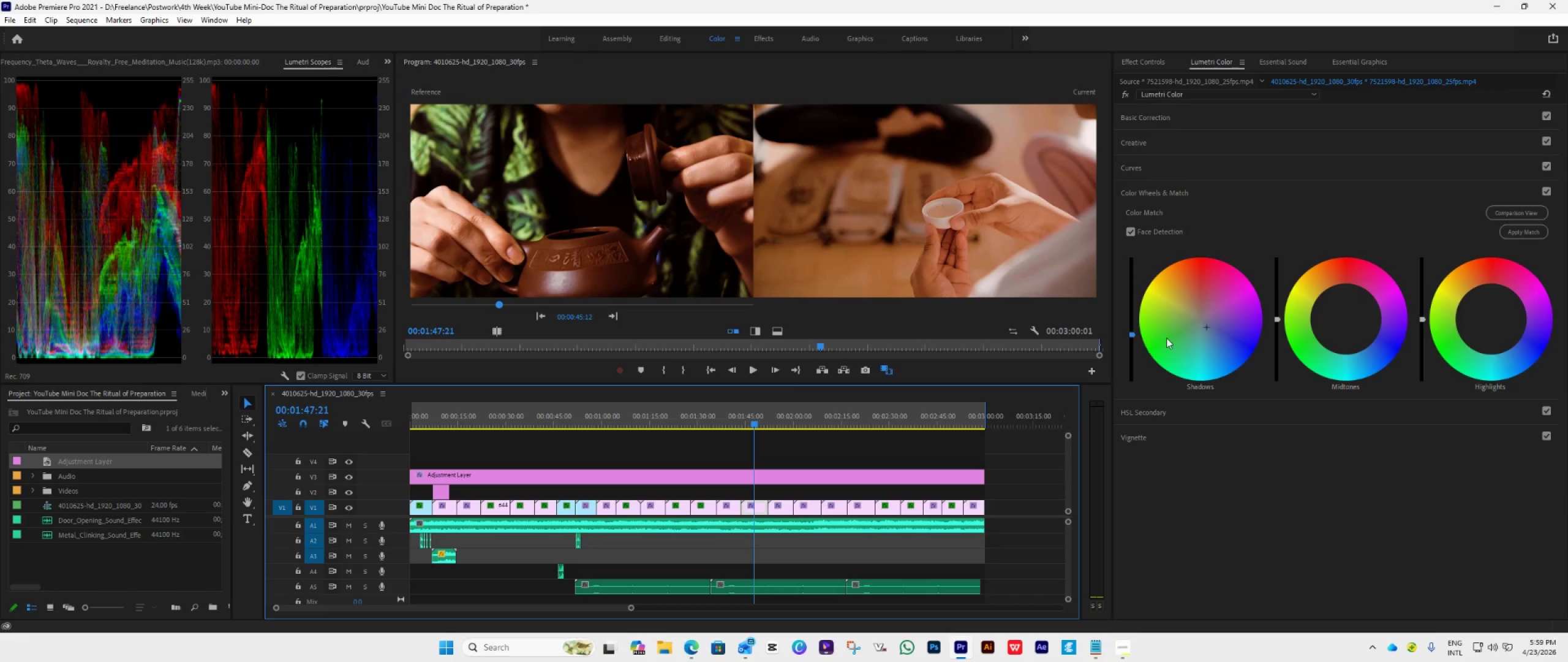 
double_click([1200, 332])
 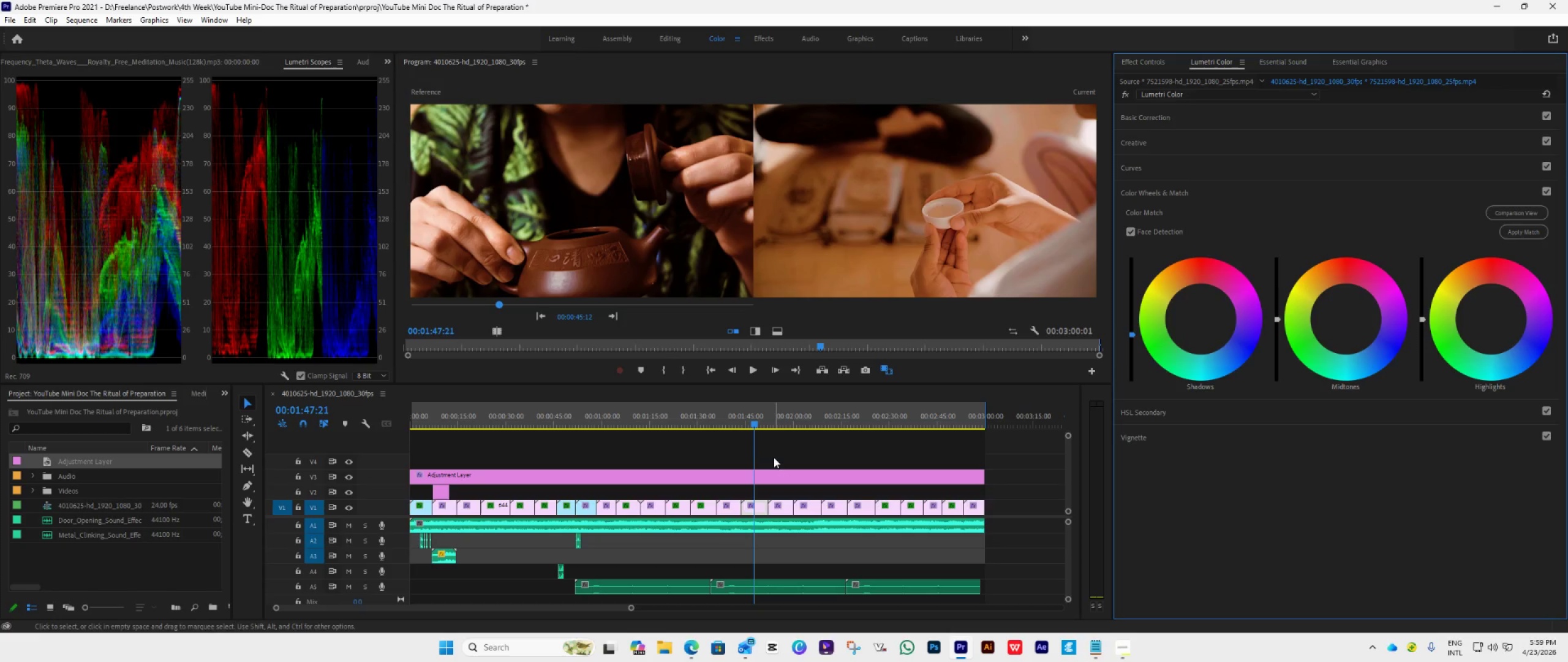 
left_click_drag(start_coordinate=[755, 422], to_coordinate=[786, 436])
 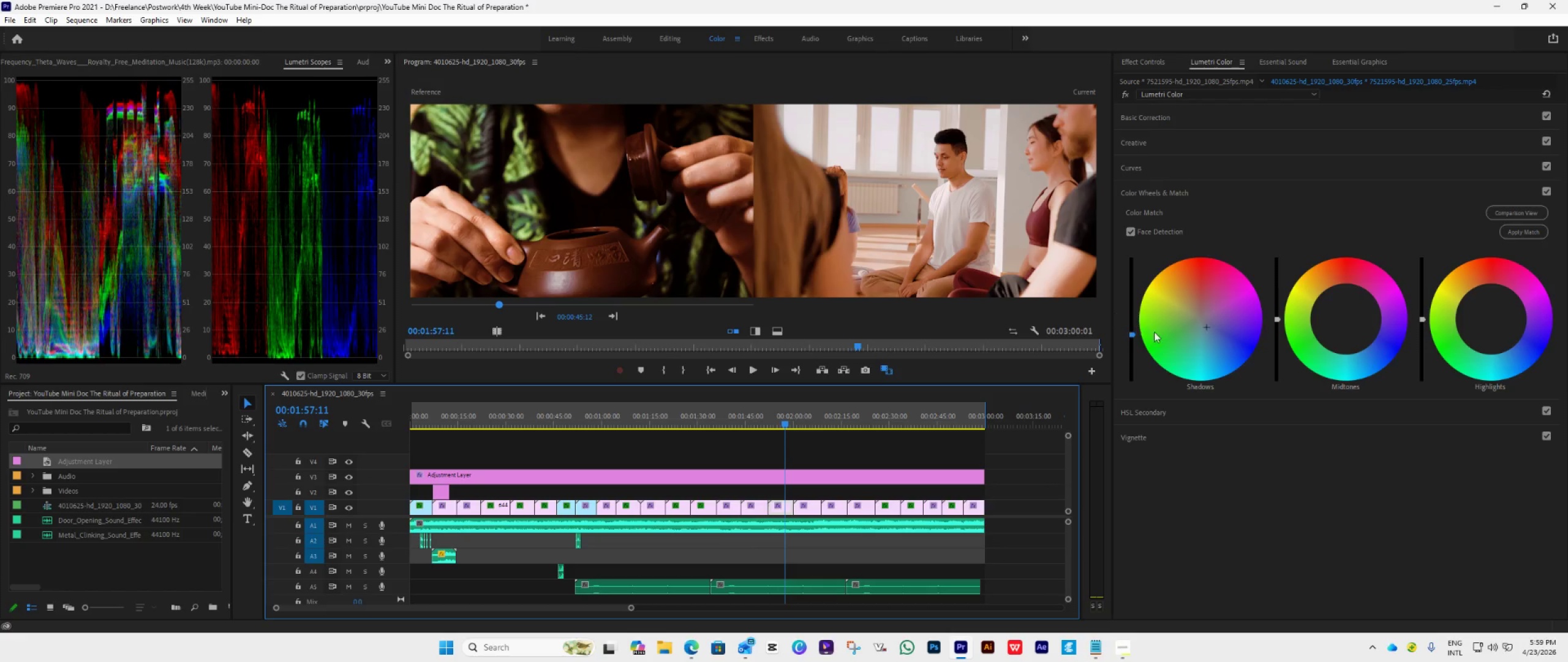 
double_click([1195, 342])
 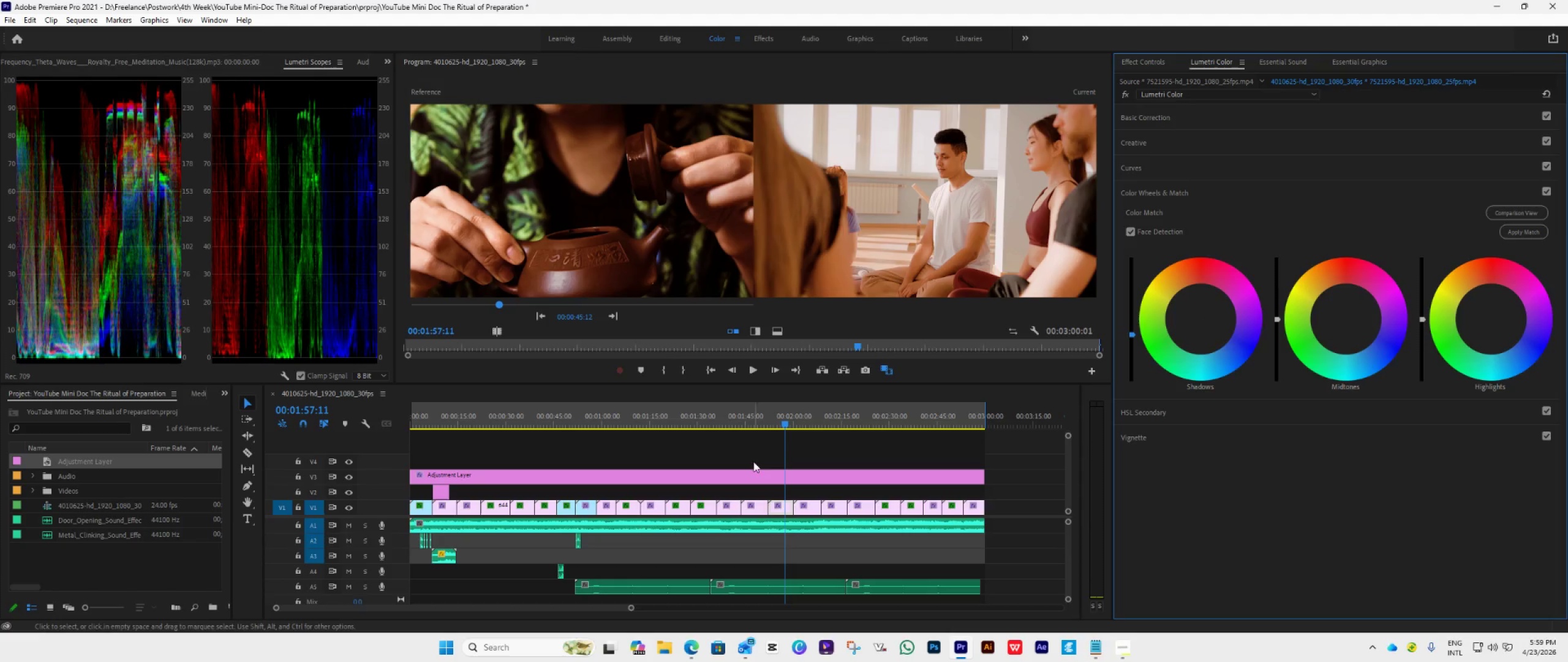 
left_click_drag(start_coordinate=[783, 422], to_coordinate=[805, 438])
 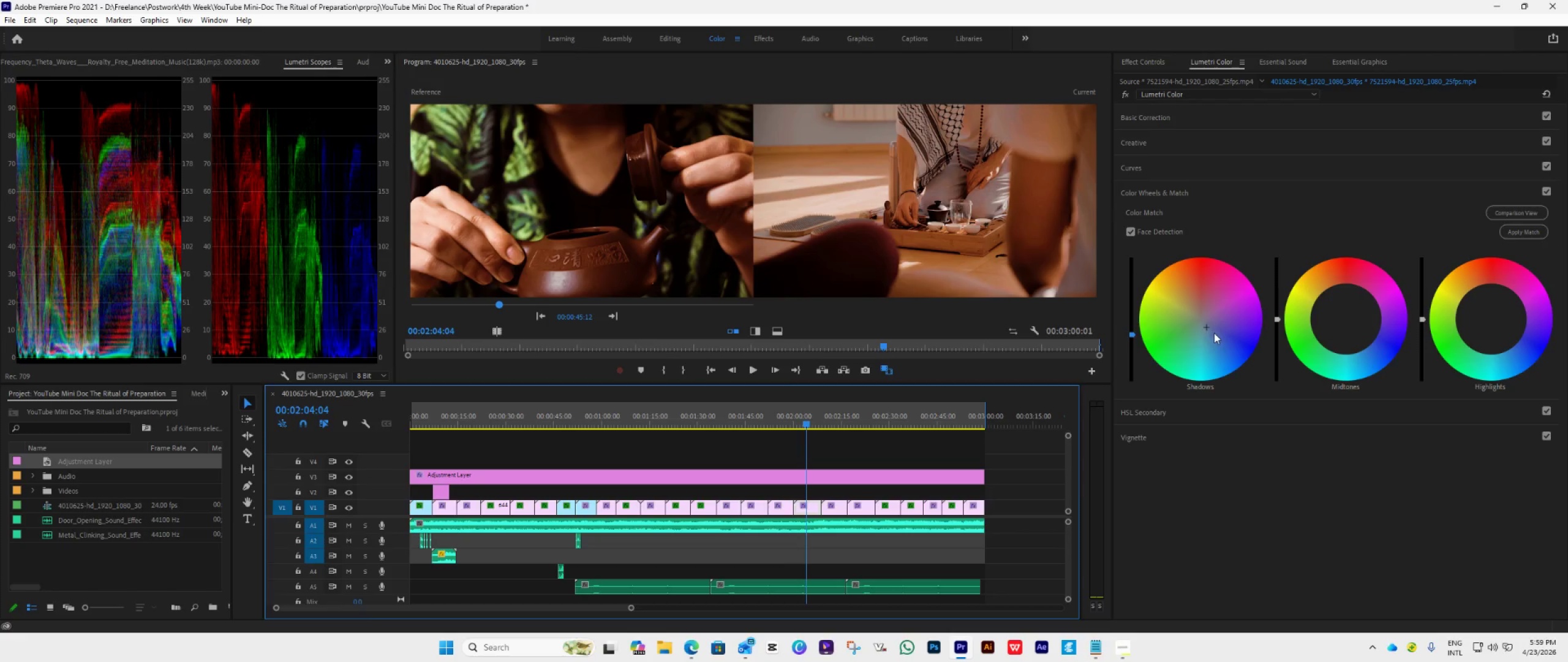 
double_click([1214, 333])
 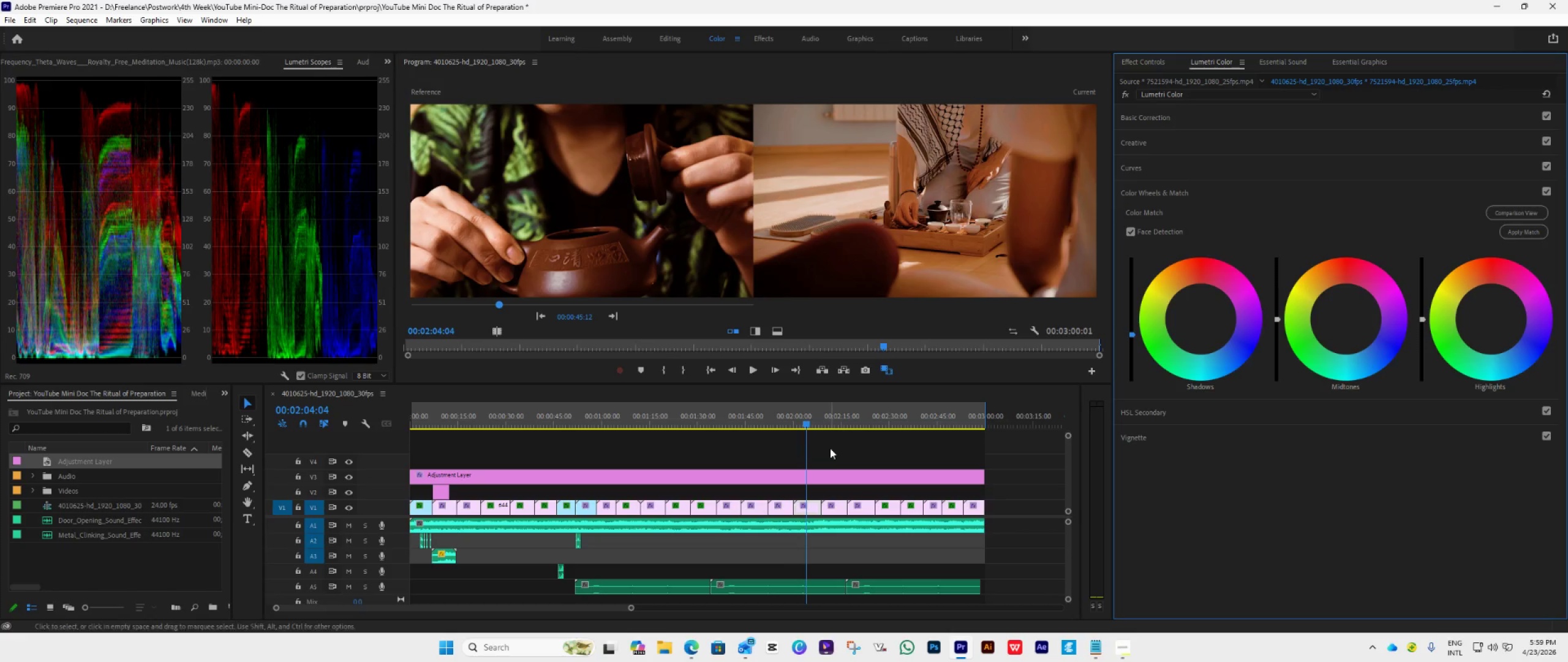 
left_click_drag(start_coordinate=[807, 423], to_coordinate=[837, 438])
 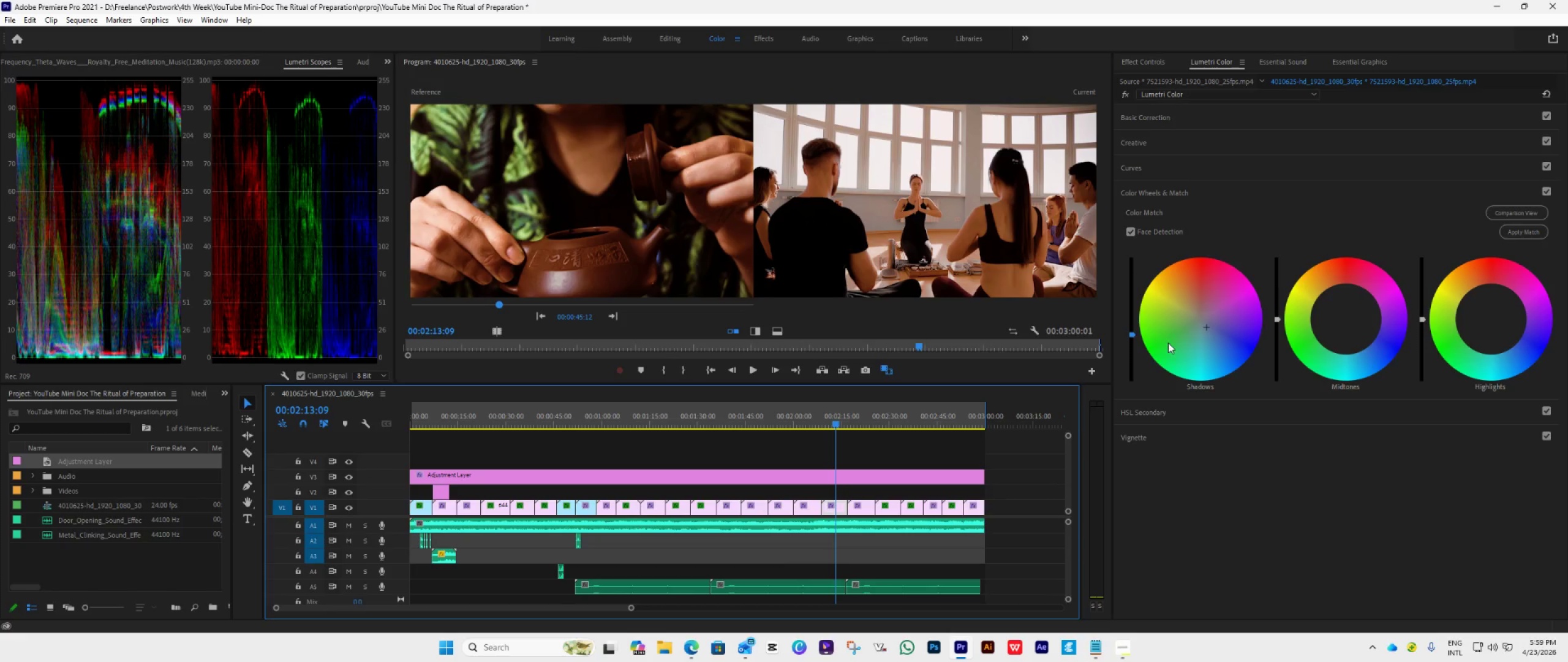 
double_click([1170, 341])
 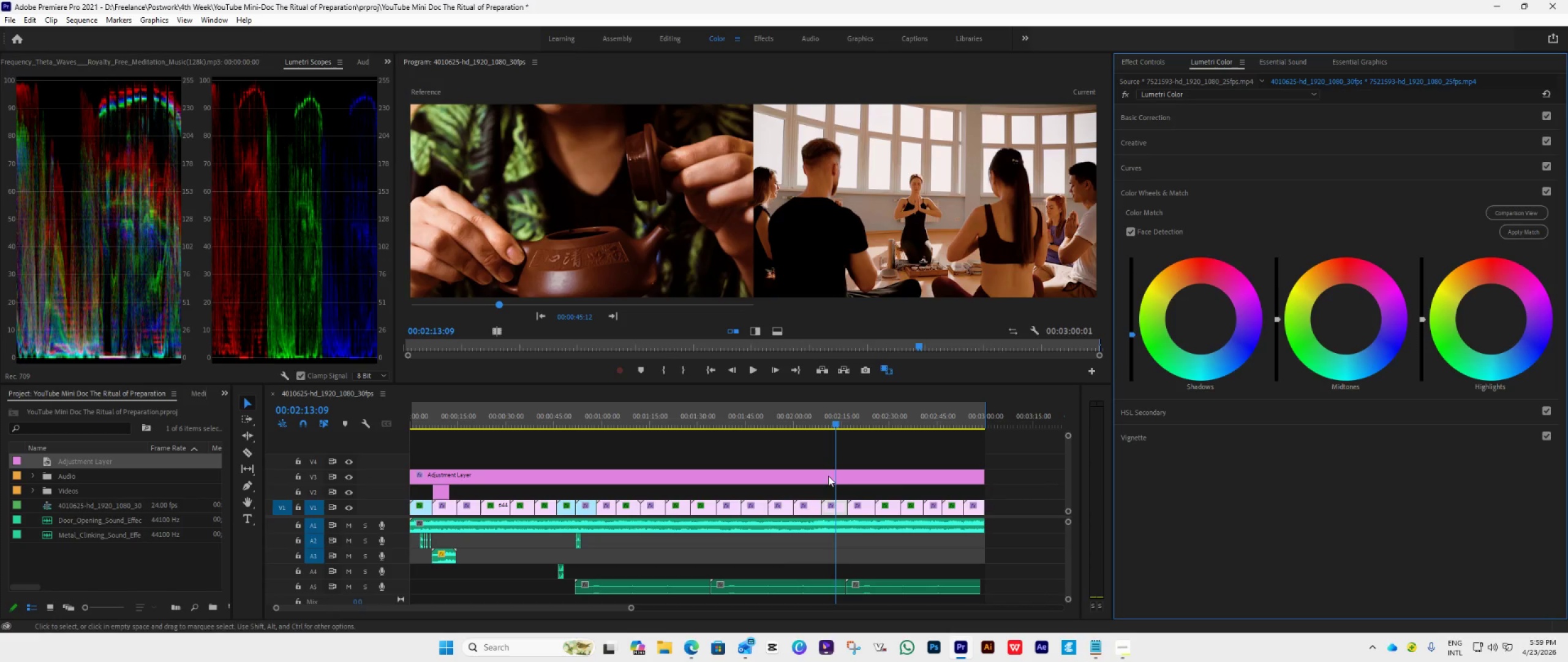 
left_click_drag(start_coordinate=[834, 420], to_coordinate=[861, 435])
 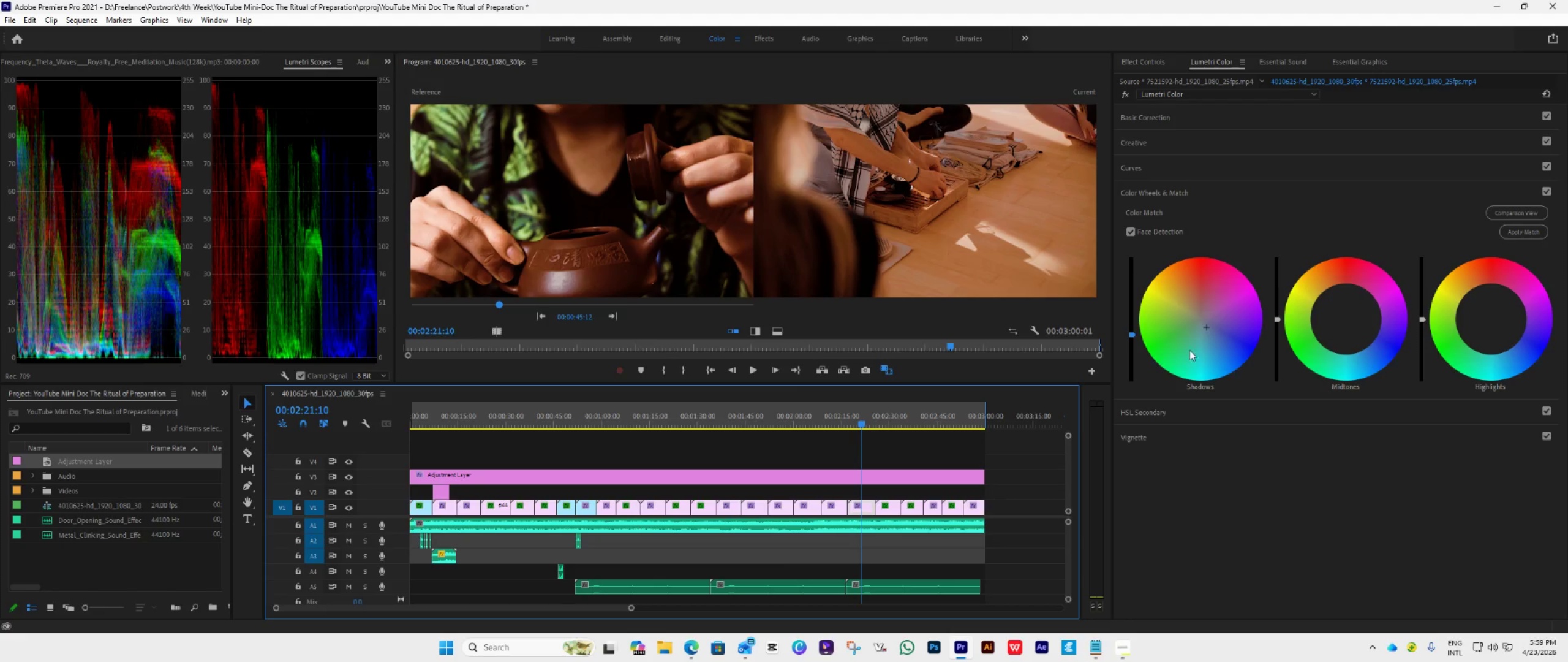 
double_click([1189, 350])
 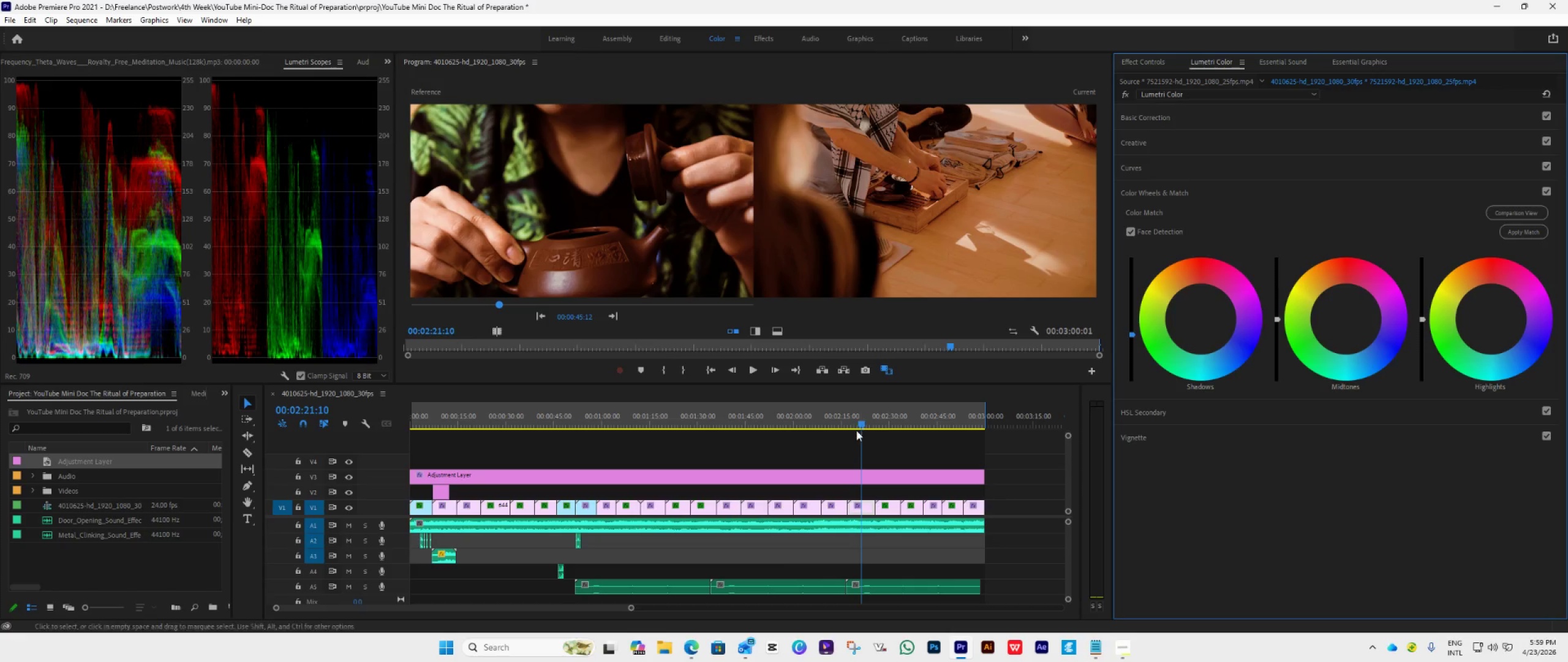 
left_click_drag(start_coordinate=[862, 424], to_coordinate=[889, 434])
 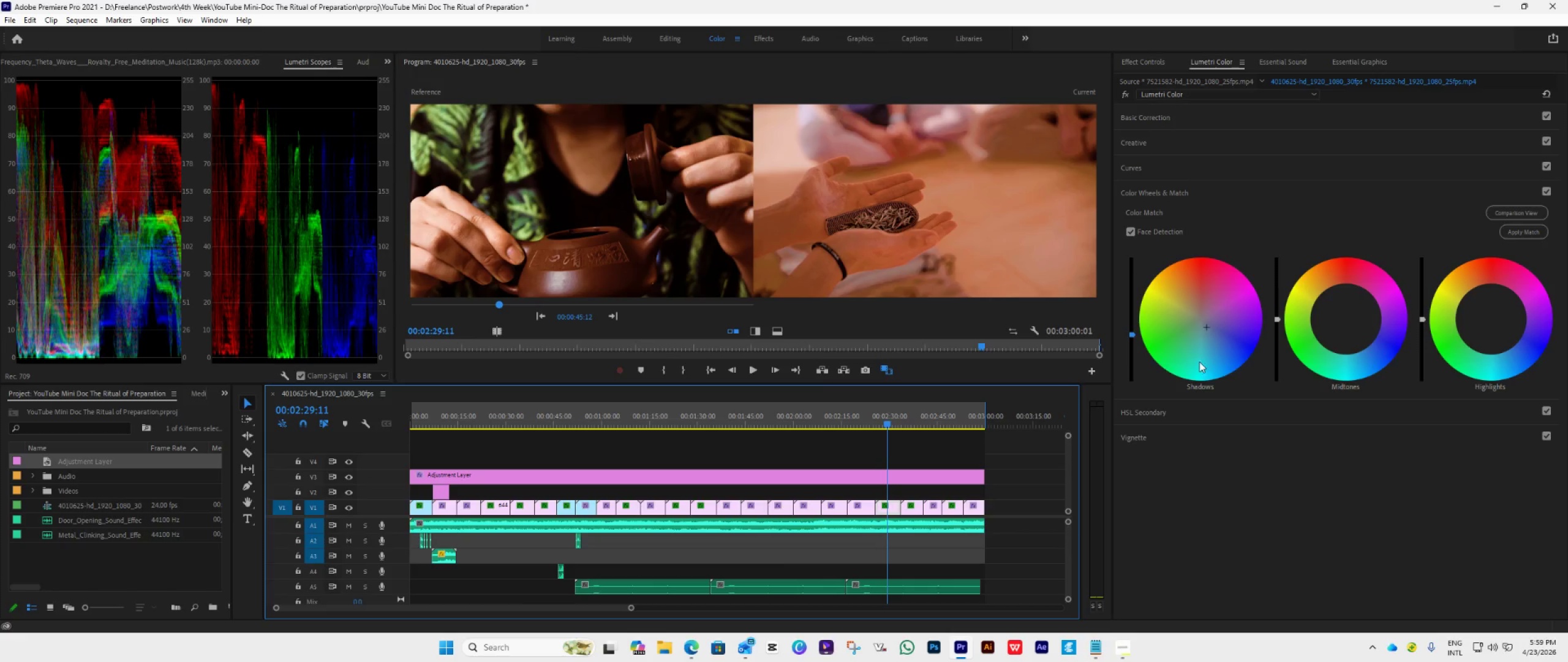 
double_click([1199, 362])
 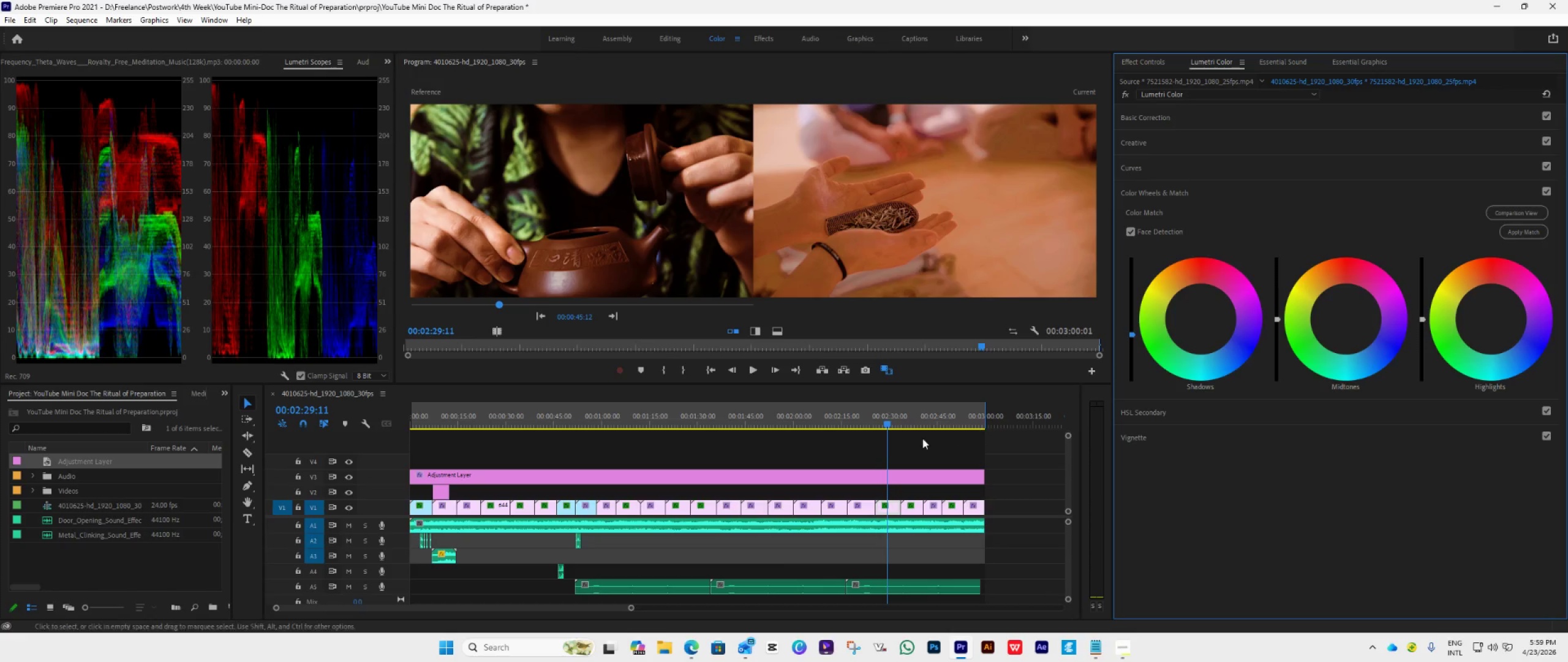 
left_click_drag(start_coordinate=[888, 425], to_coordinate=[914, 436])
 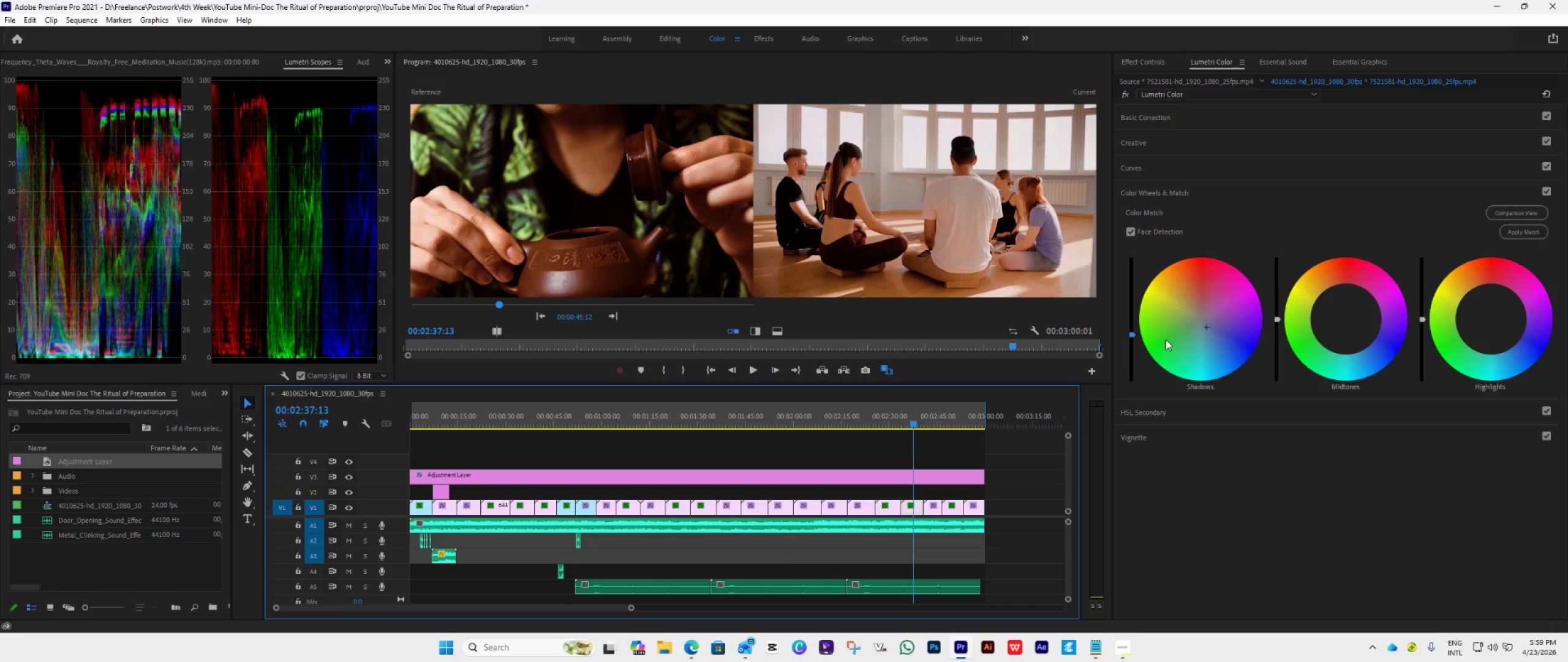 
double_click([1166, 340])
 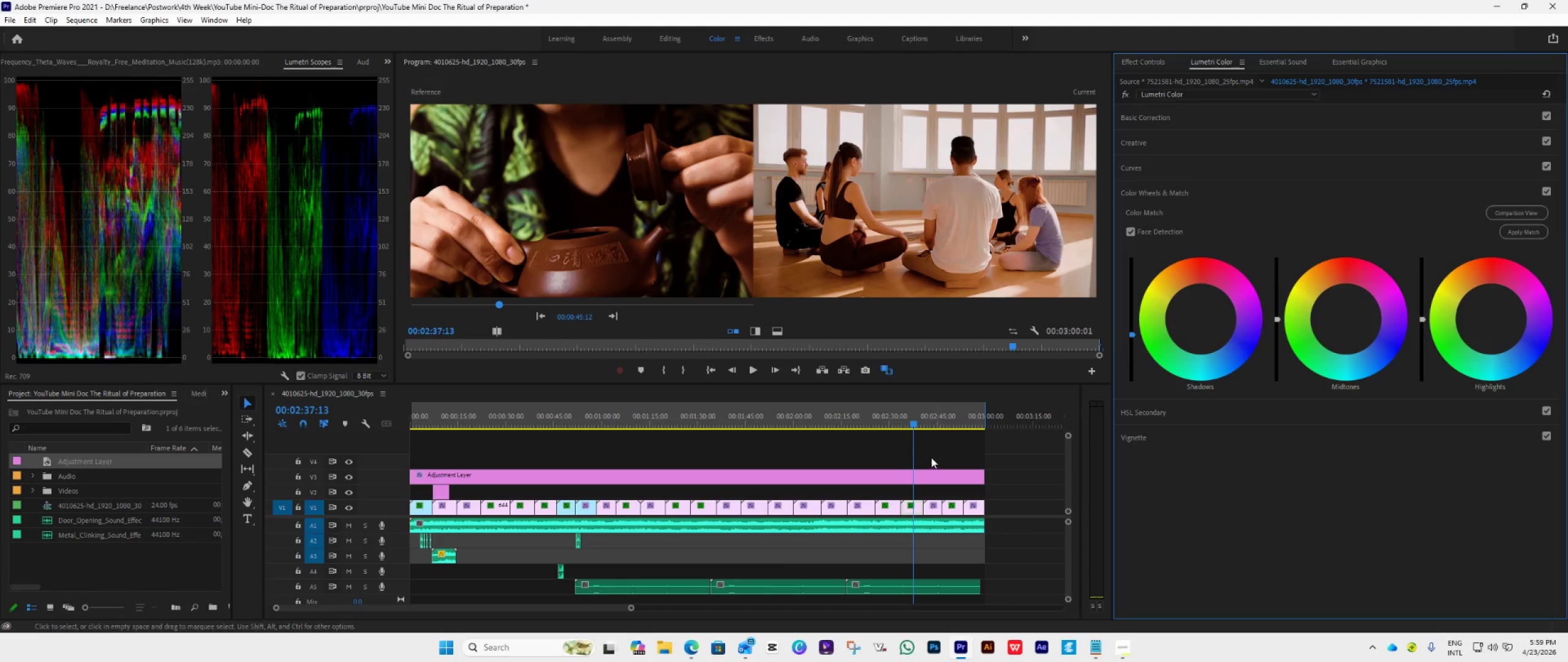 
left_click_drag(start_coordinate=[914, 422], to_coordinate=[933, 438])
 